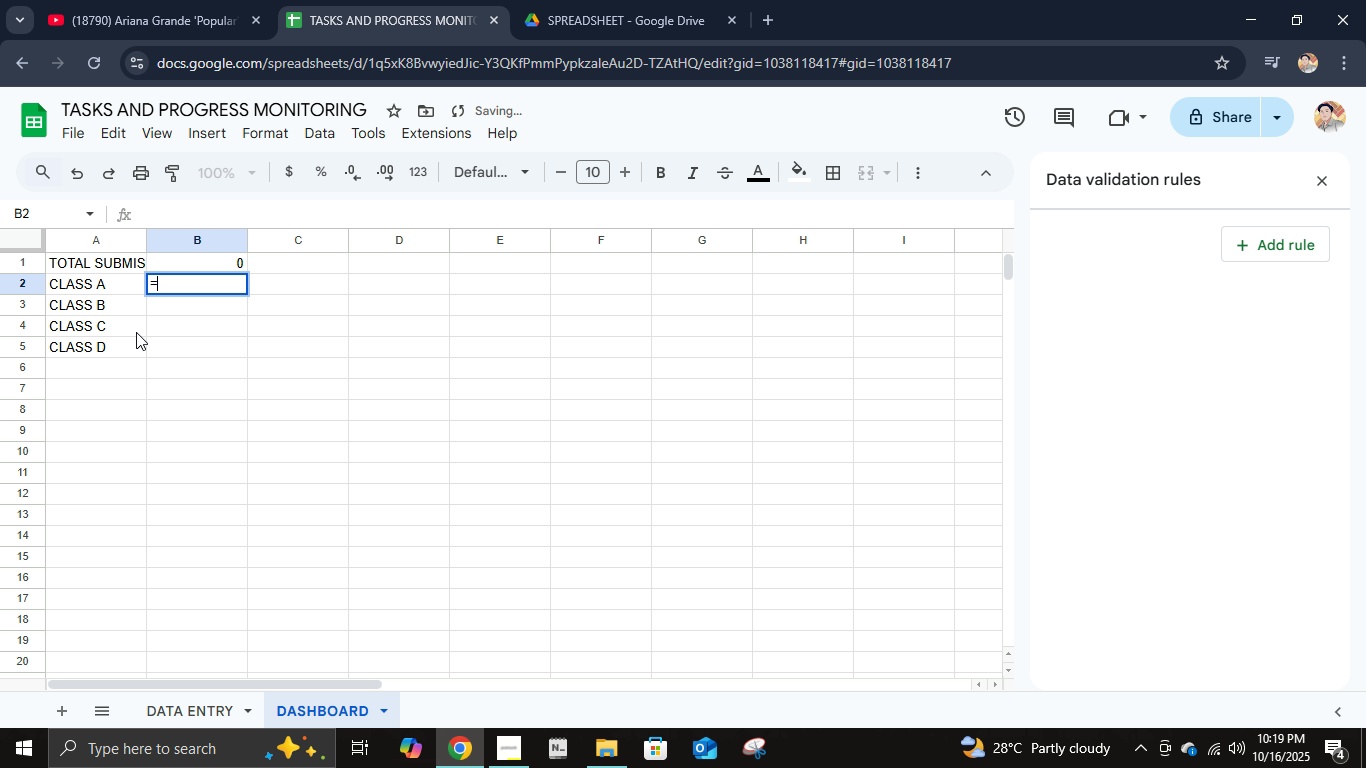 
type(=COUNT IF)
key(Backspace)
key(Backspace)
key(Backspace)
type(IF('DATA ENTRY"!)
key(Backspace)
key(Backspace)
type('! )
key(Backspace)
 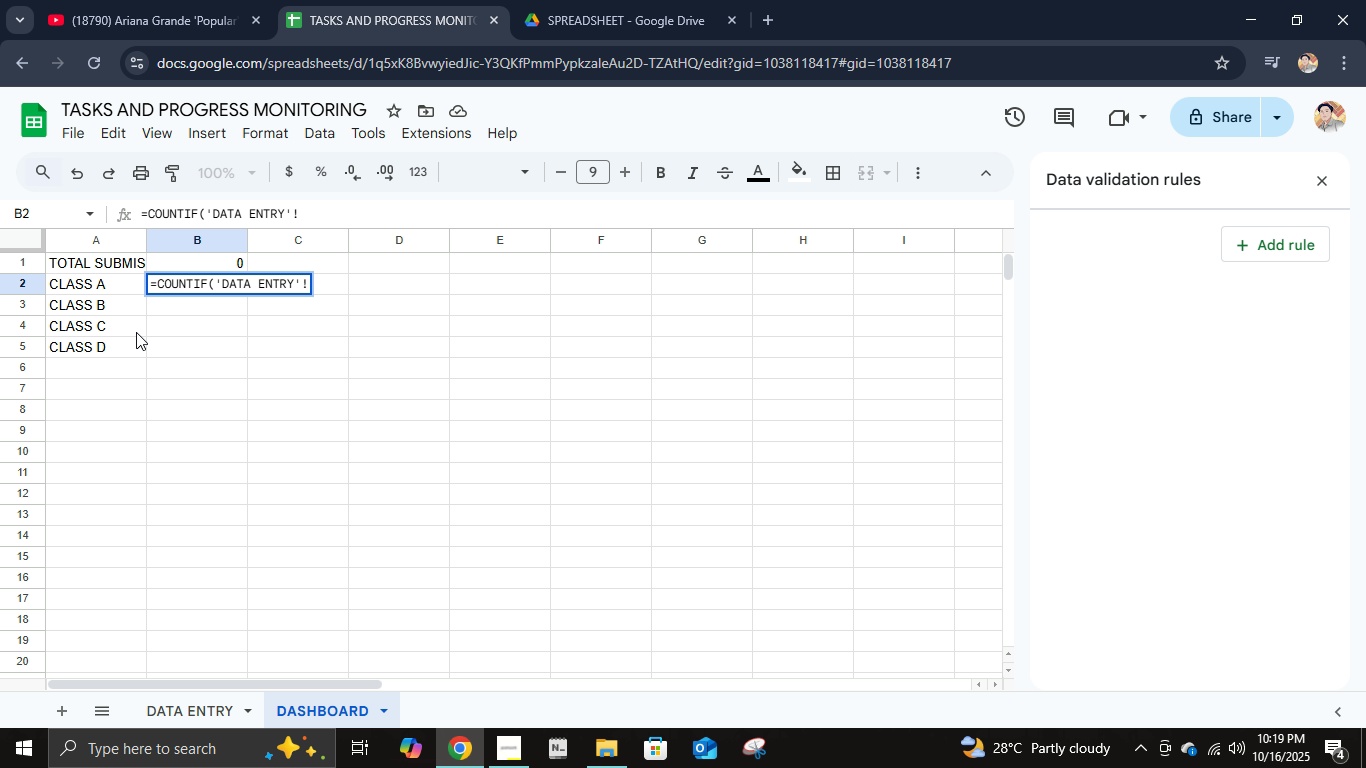 
left_click([223, 703])
 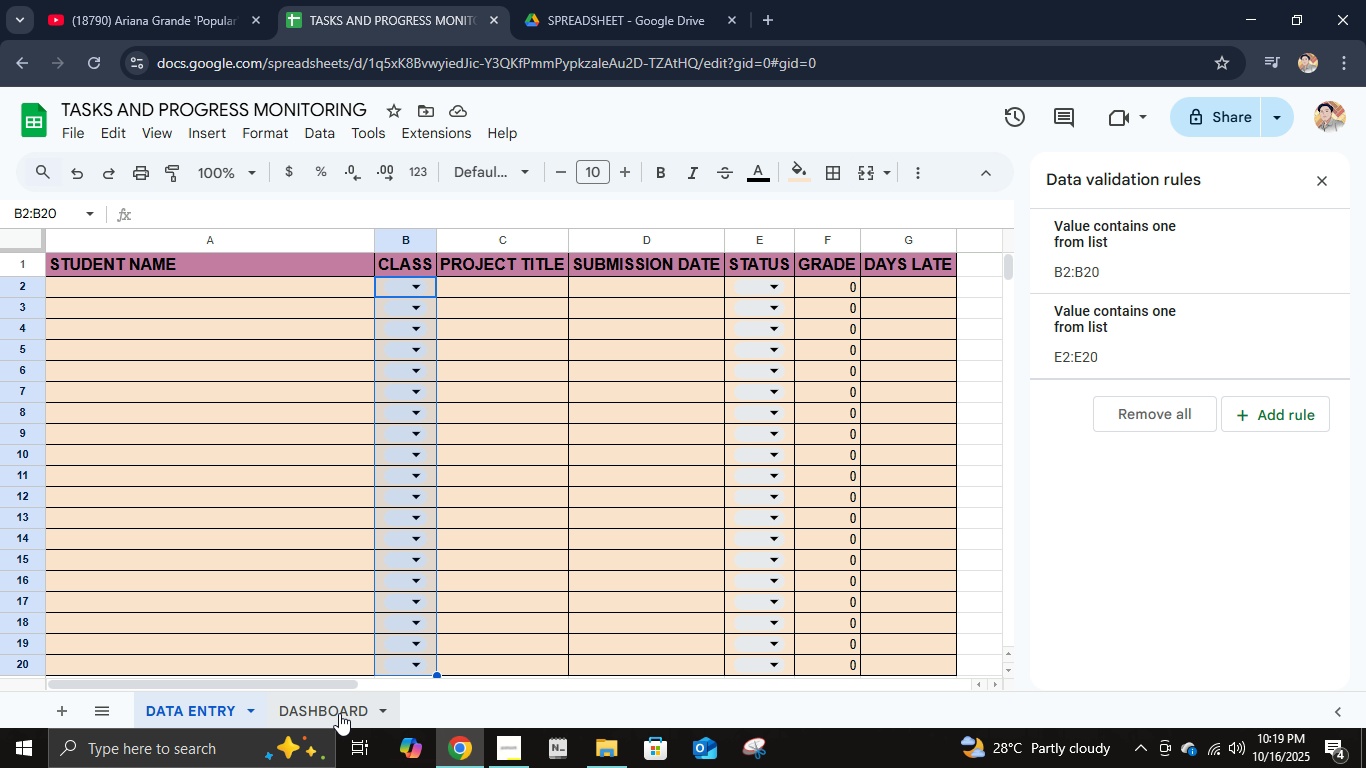 
wait(7.4)
 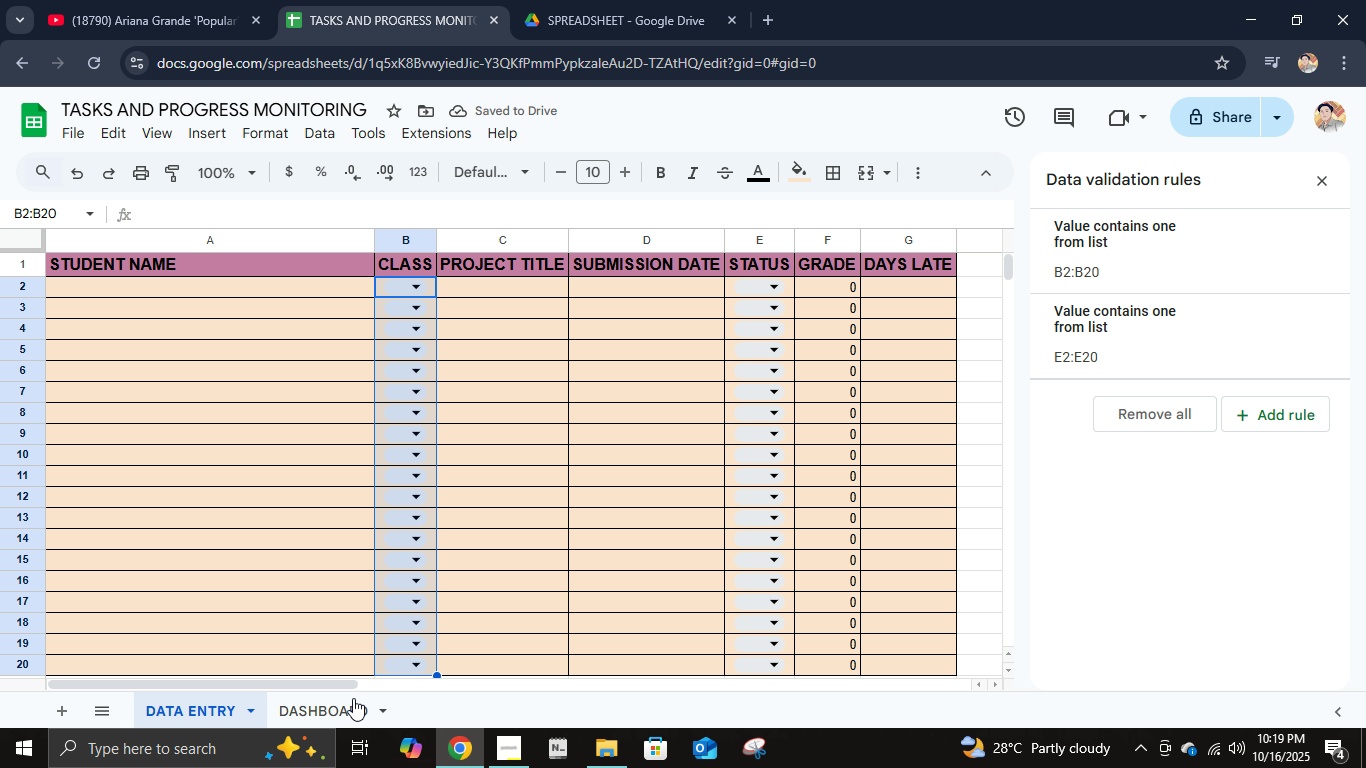 
left_click([339, 713])
 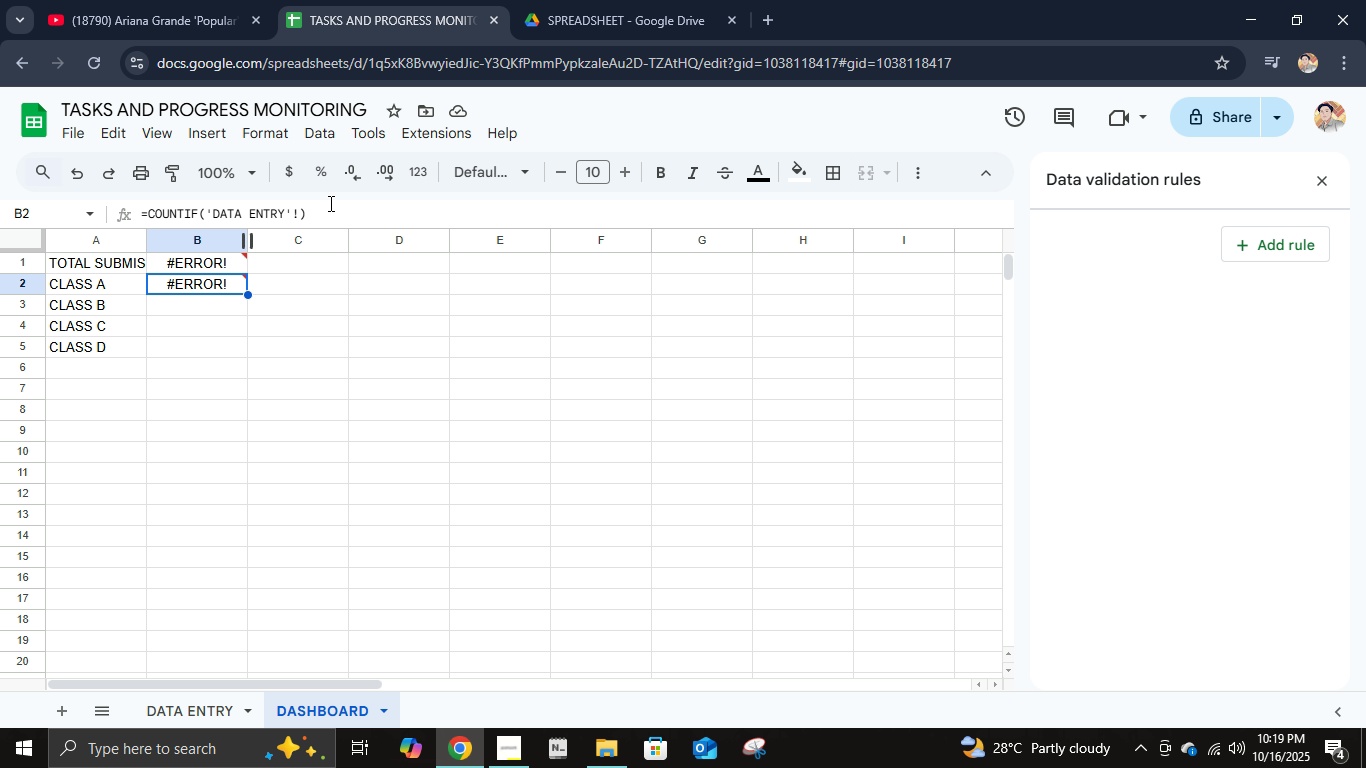 
left_click([332, 213])
 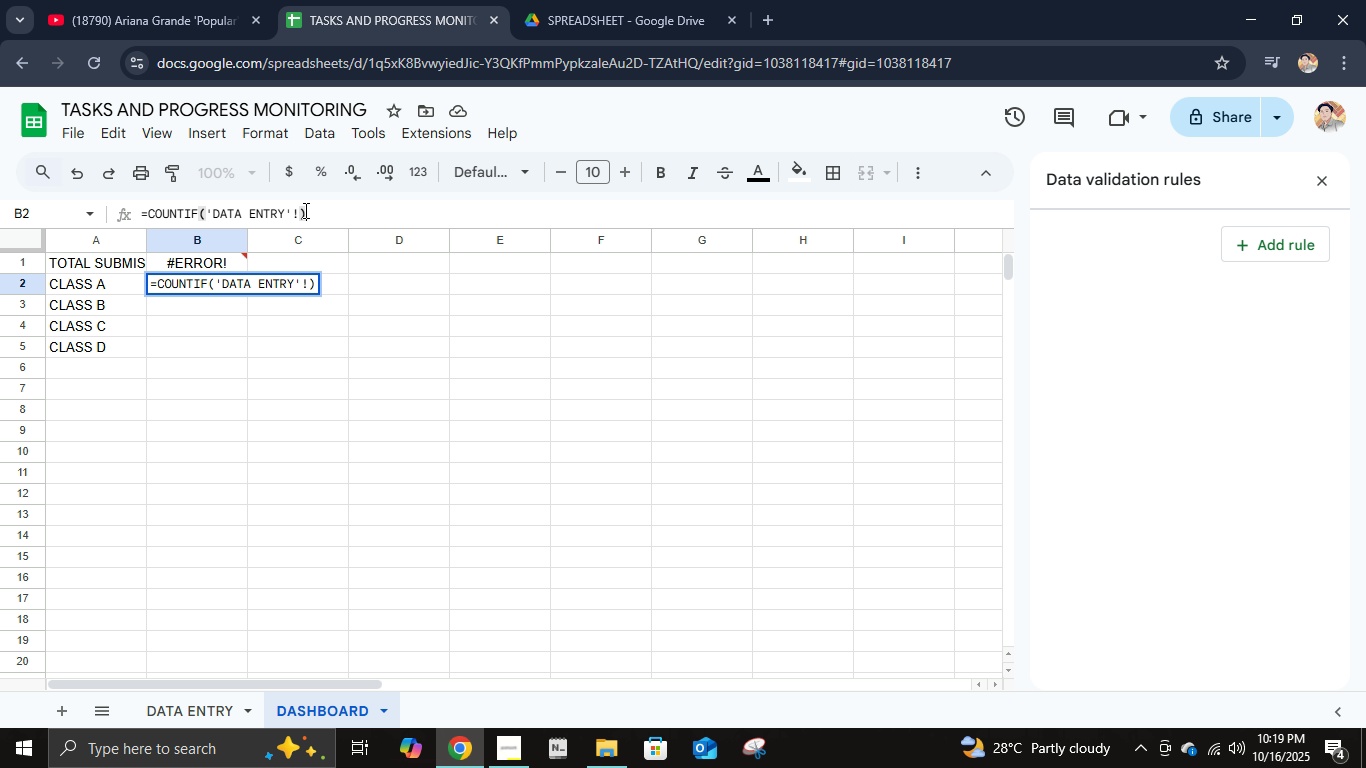 
left_click([295, 210])
 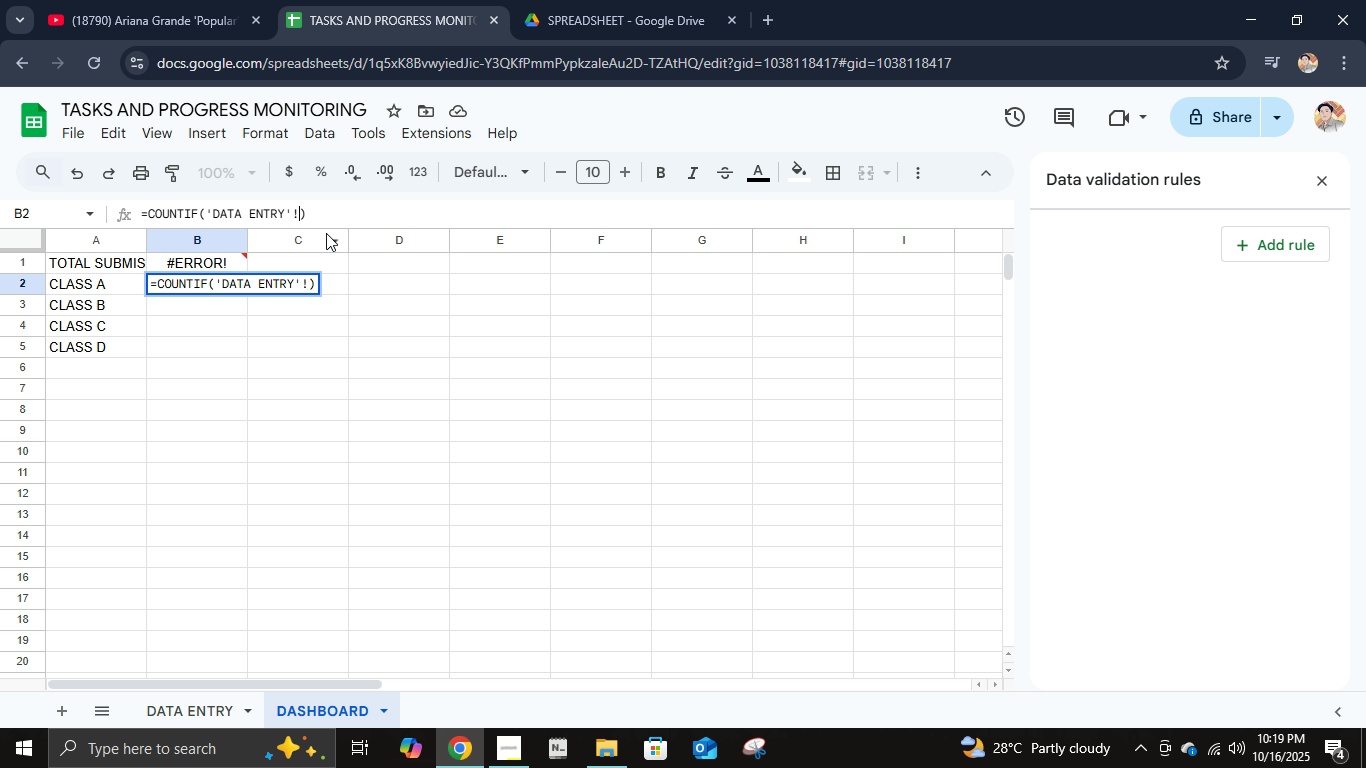 
key(ArrowRight)
 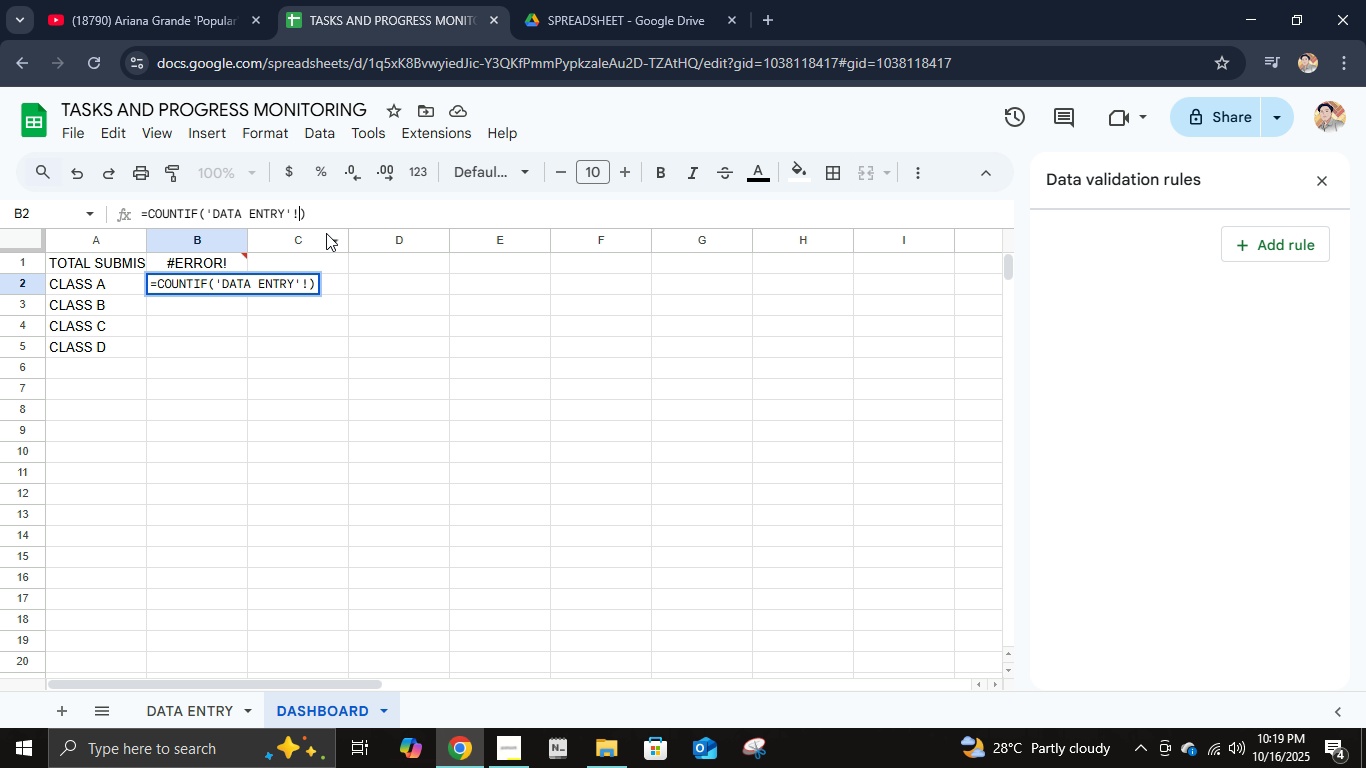 
type(B:B, "CLASS A")
 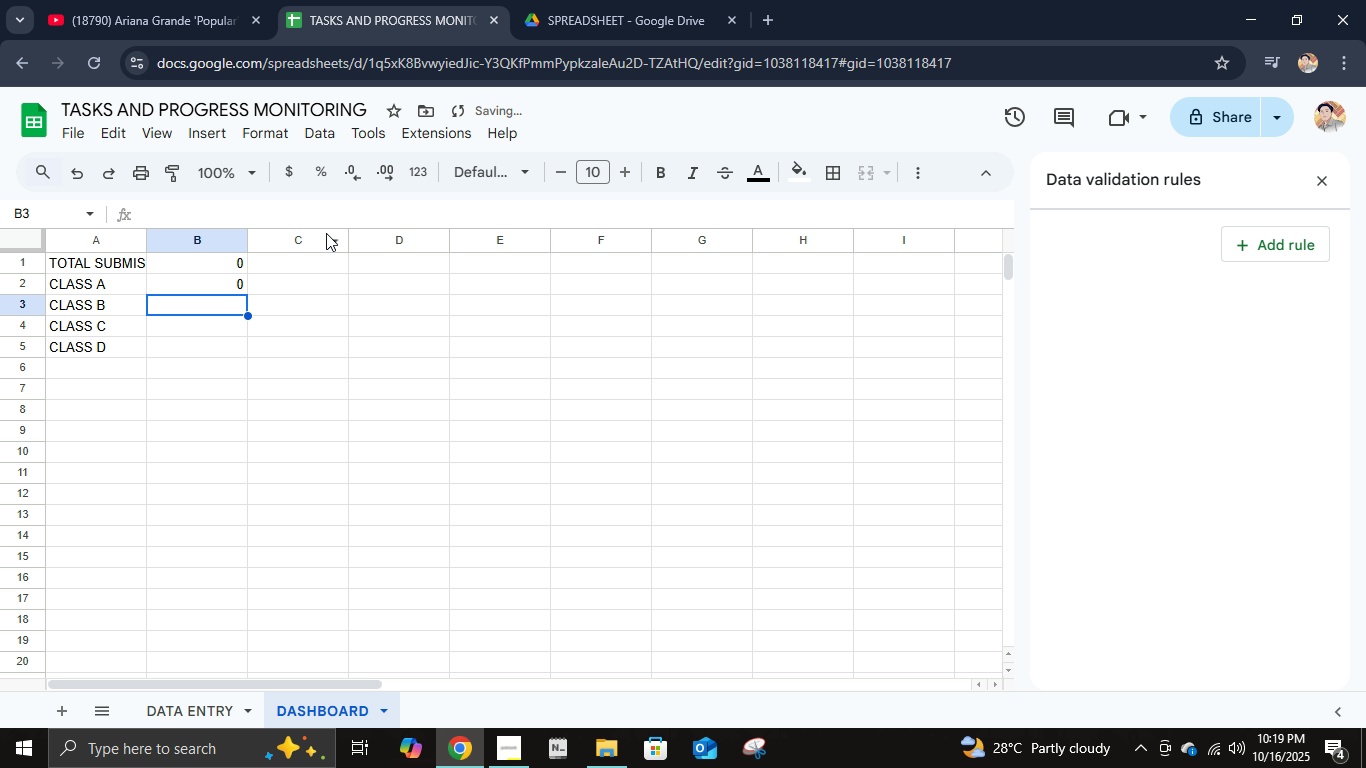 
 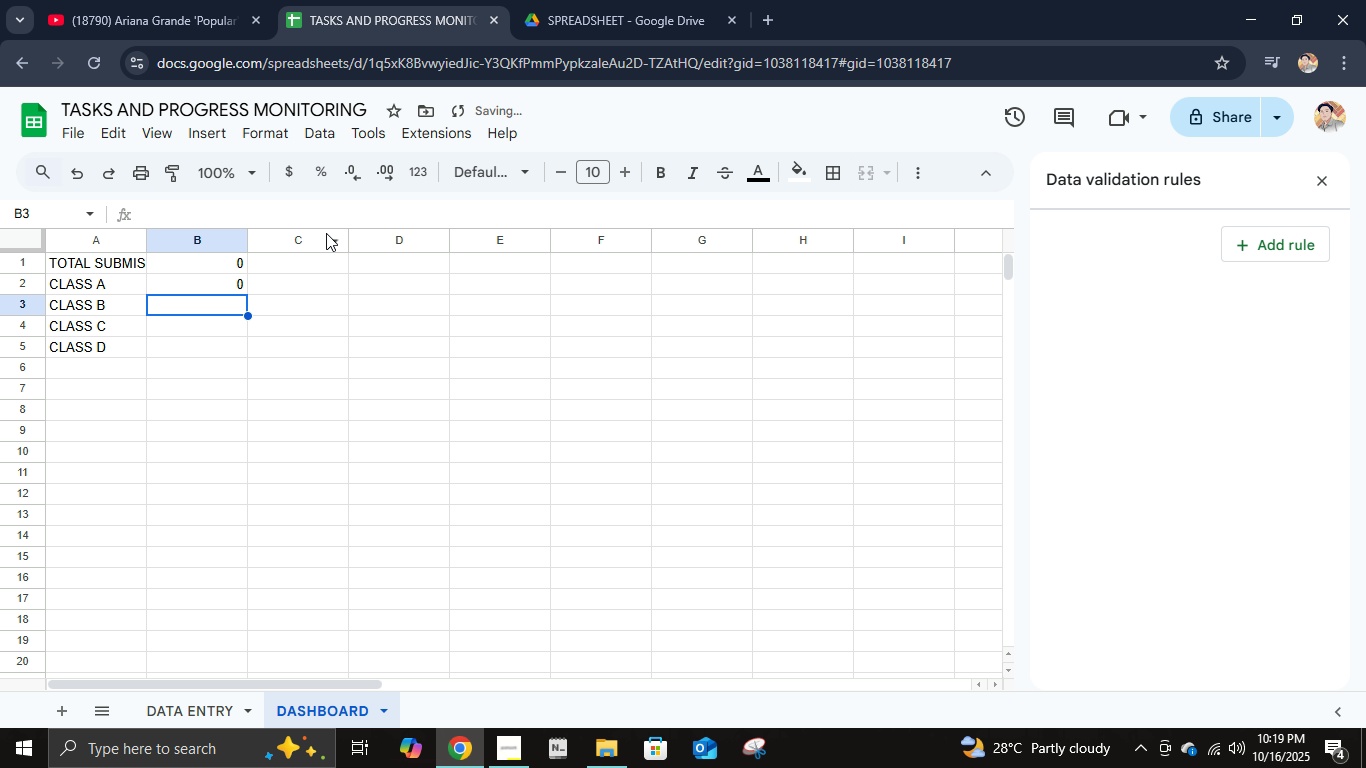 
key(Enter)
 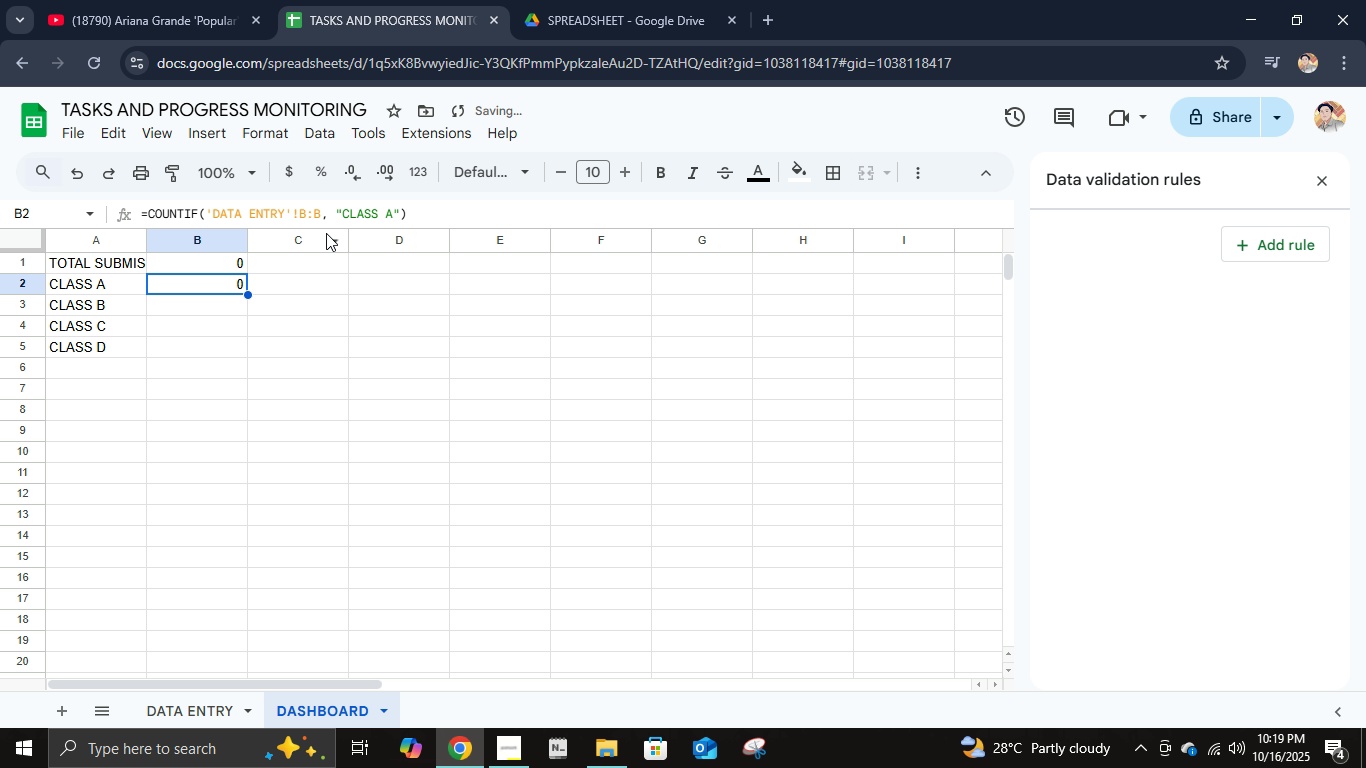 
key(ArrowUp)
 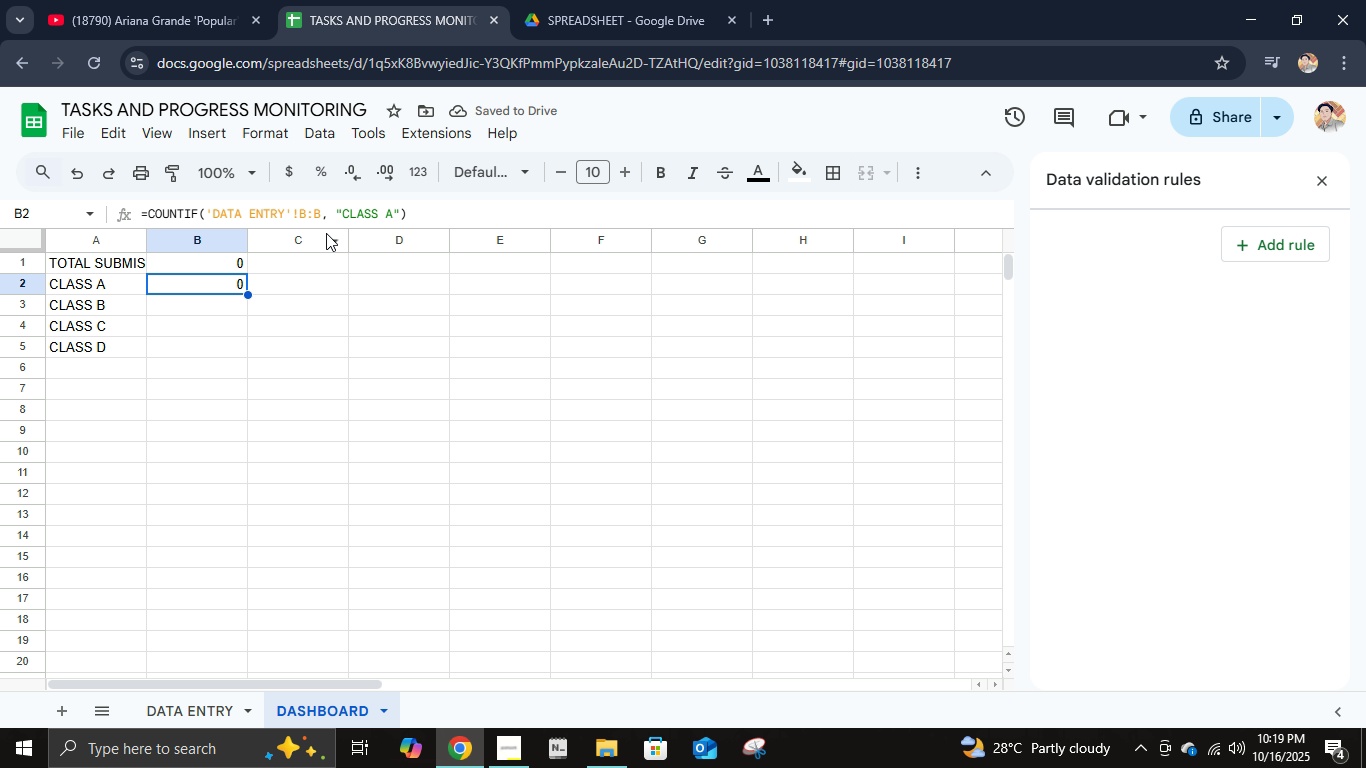 
key(Control+C)
 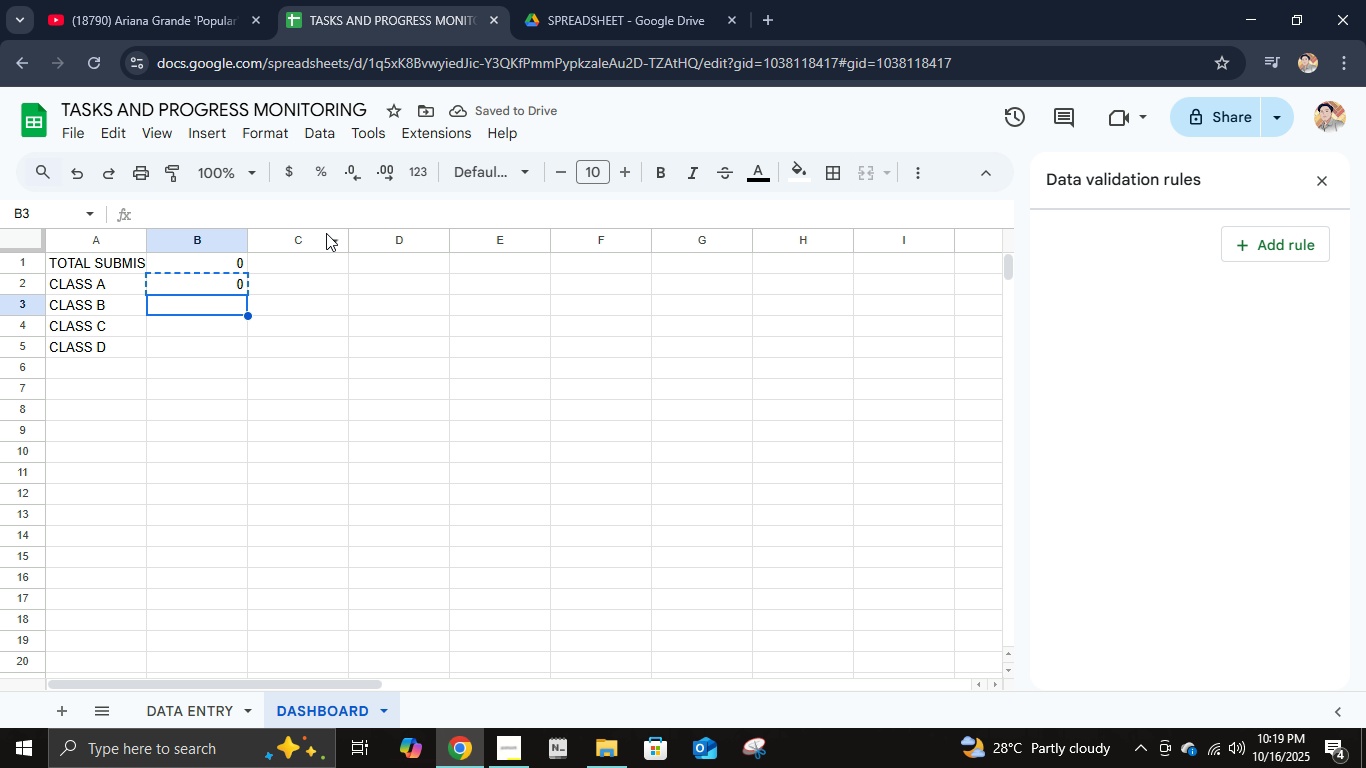 
key(ArrowDown)
 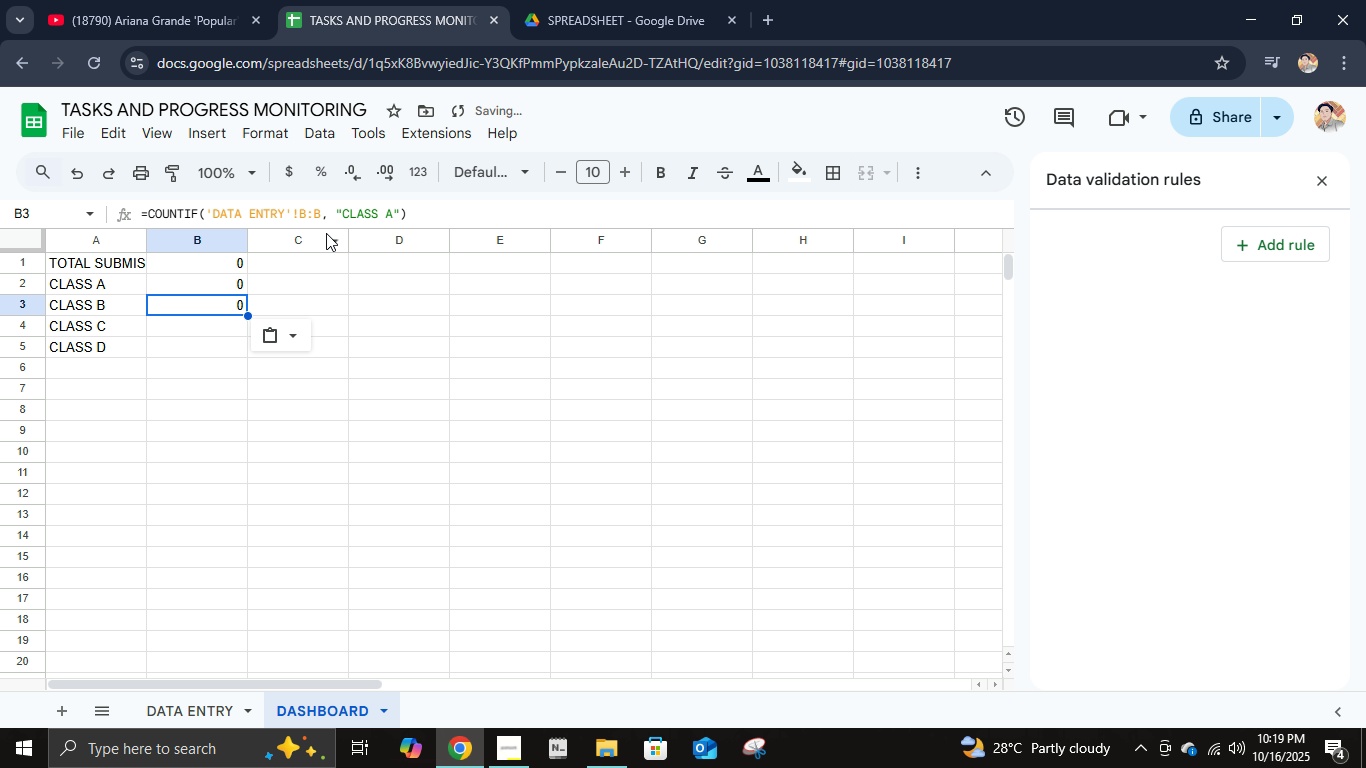 
key(Control+V)
 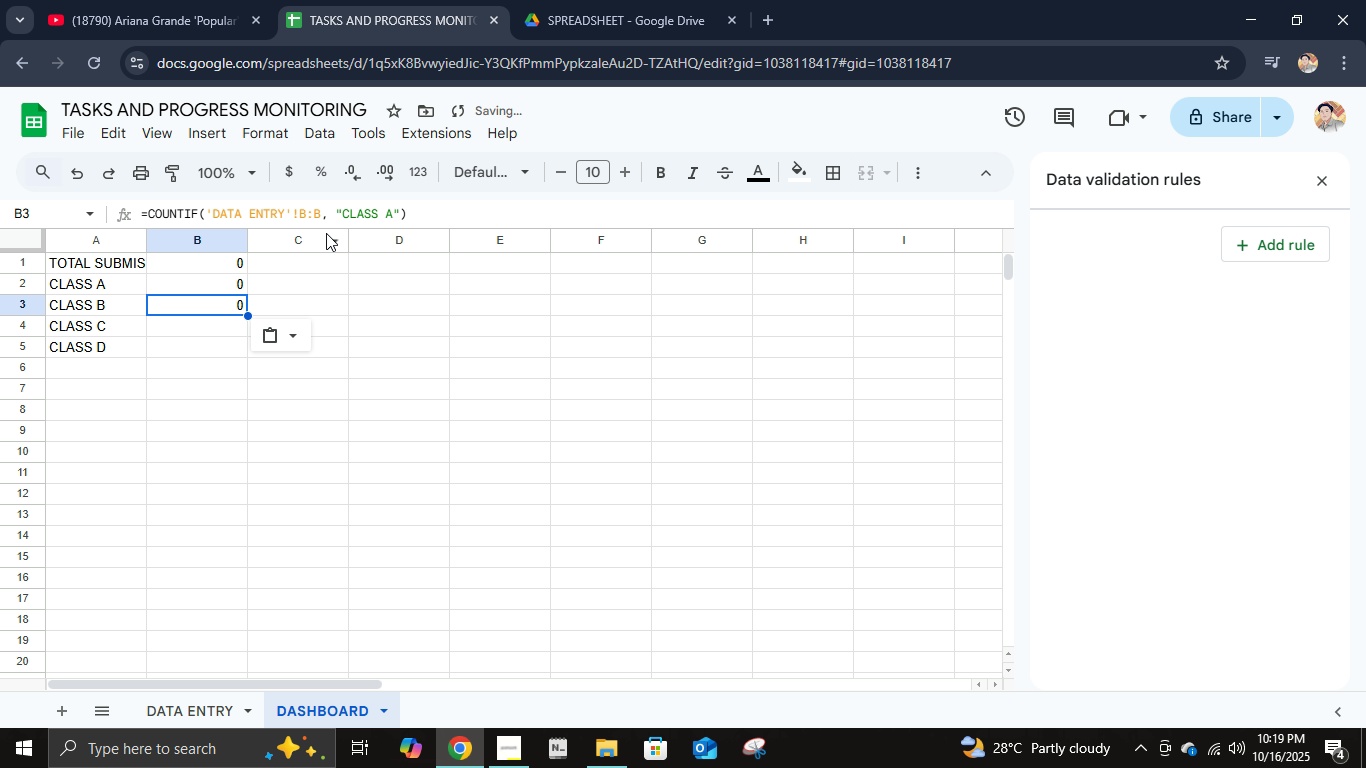 
key(ArrowDown)
 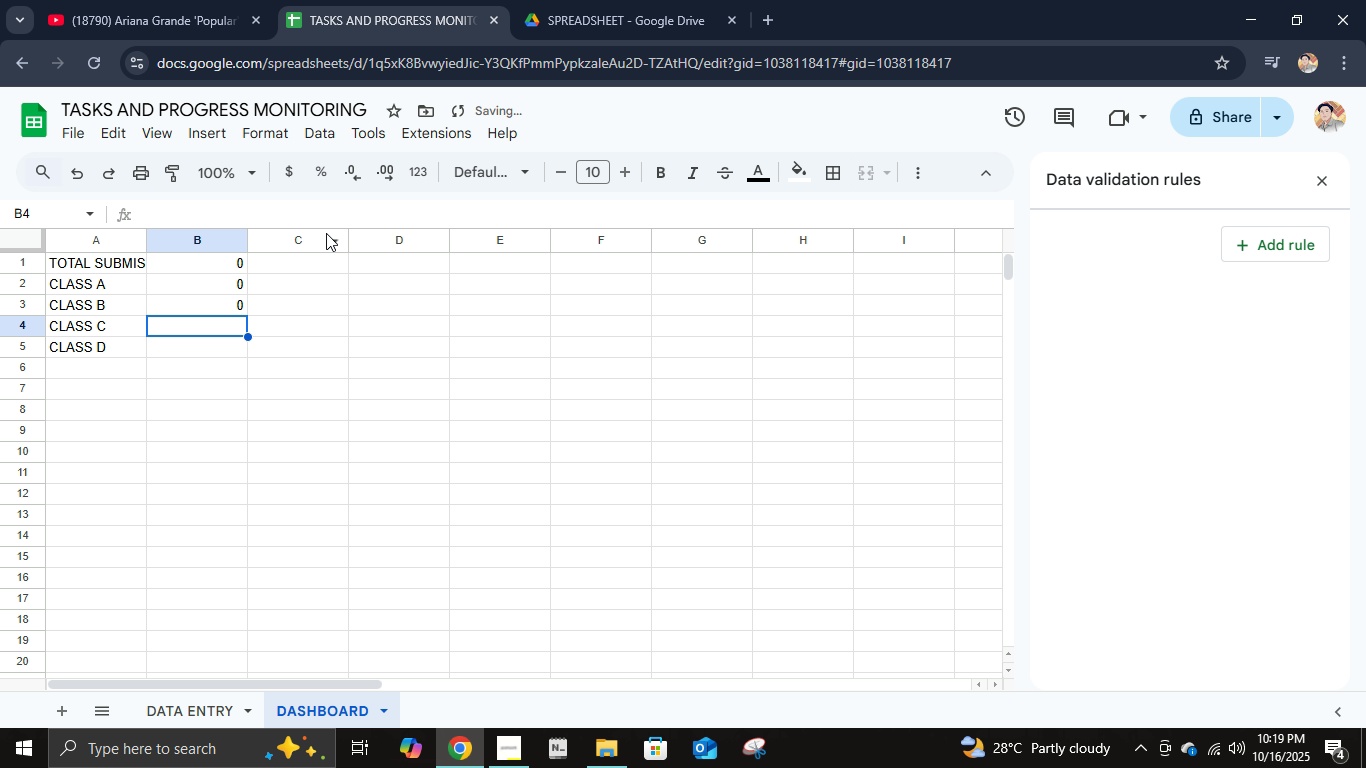 
key(Control+ControlLeft)
 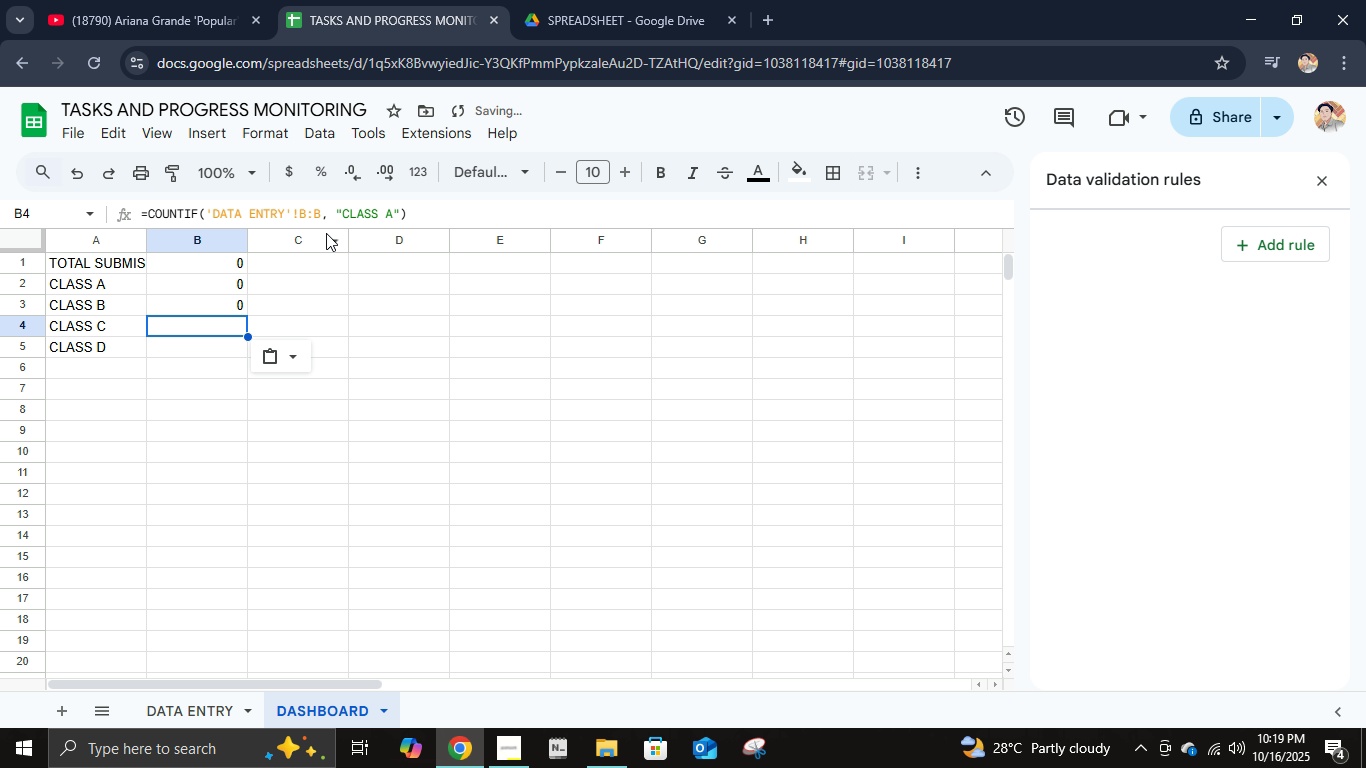 
key(Control+V)
 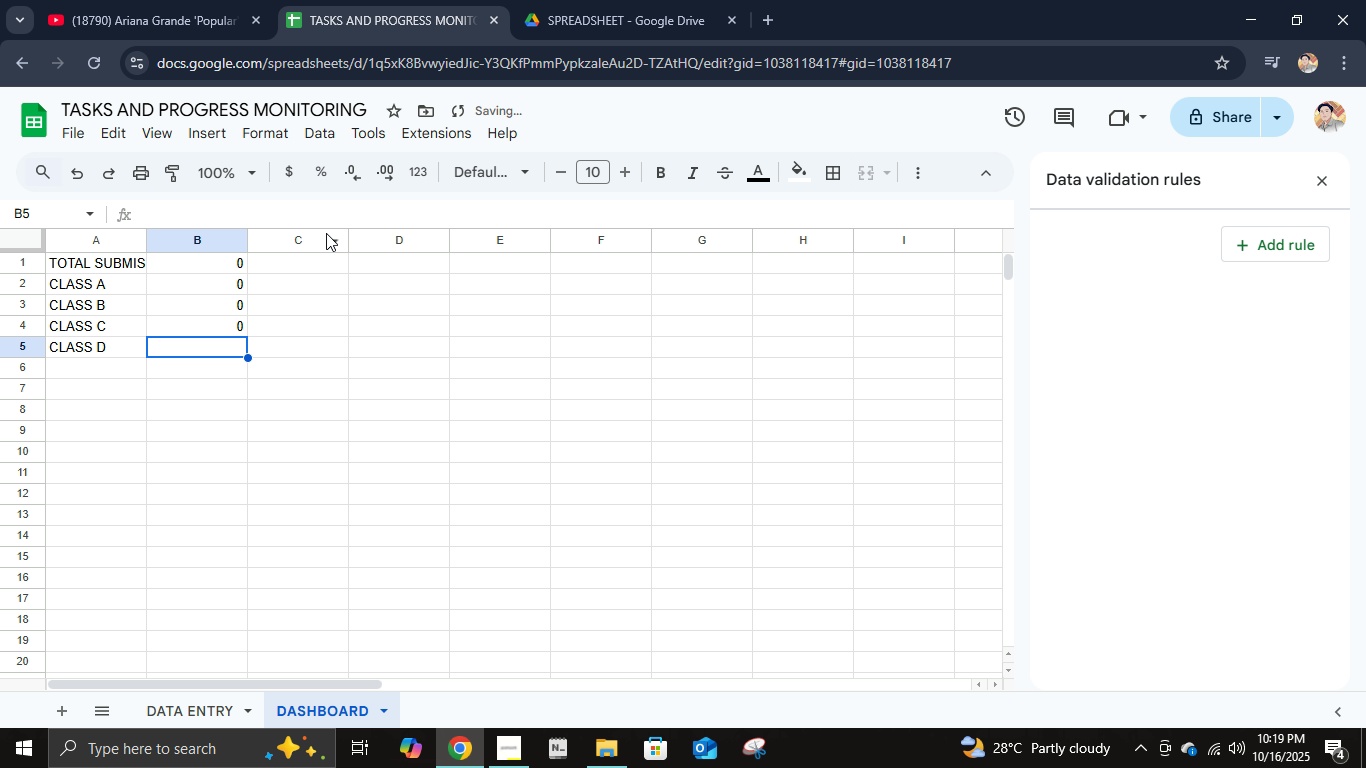 
key(ArrowDown)
 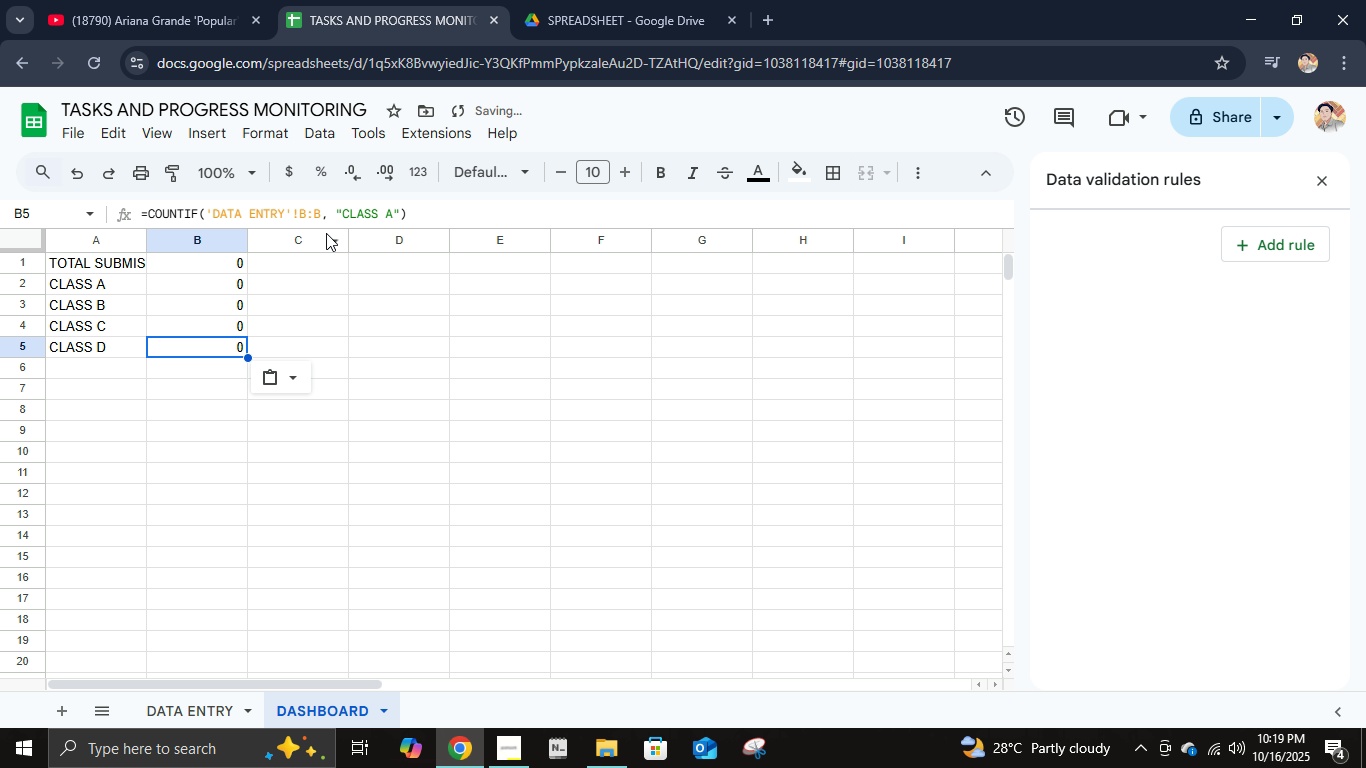 
key(Control+ControlLeft)
 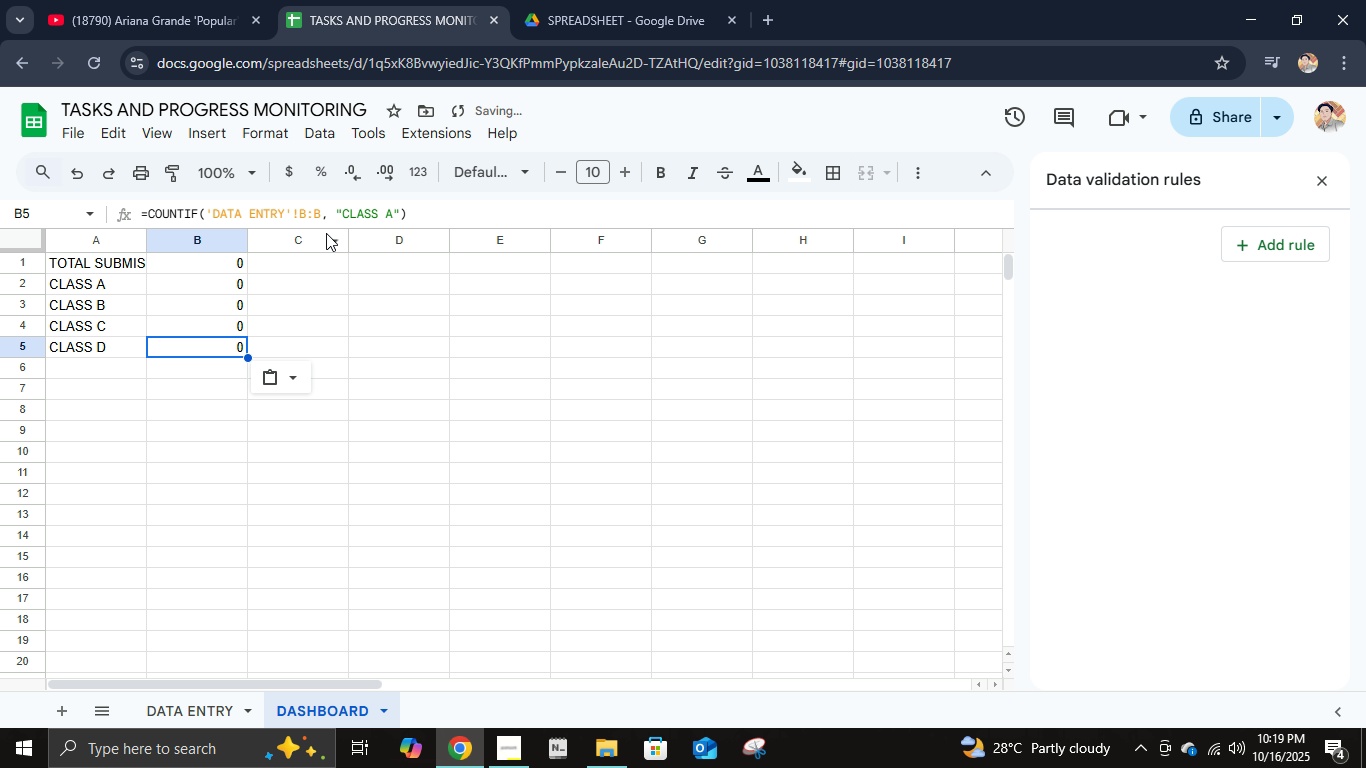 
key(Control+V)
 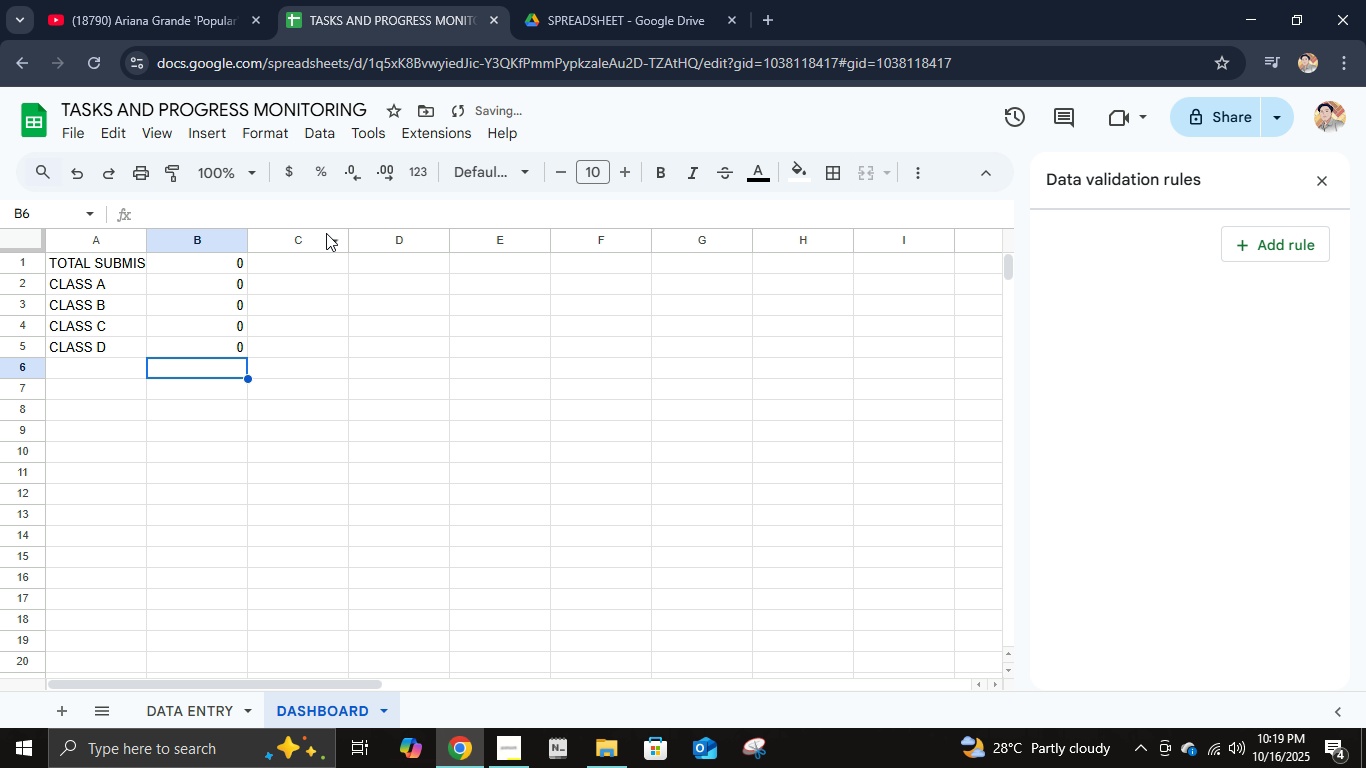 
key(ArrowDown)
 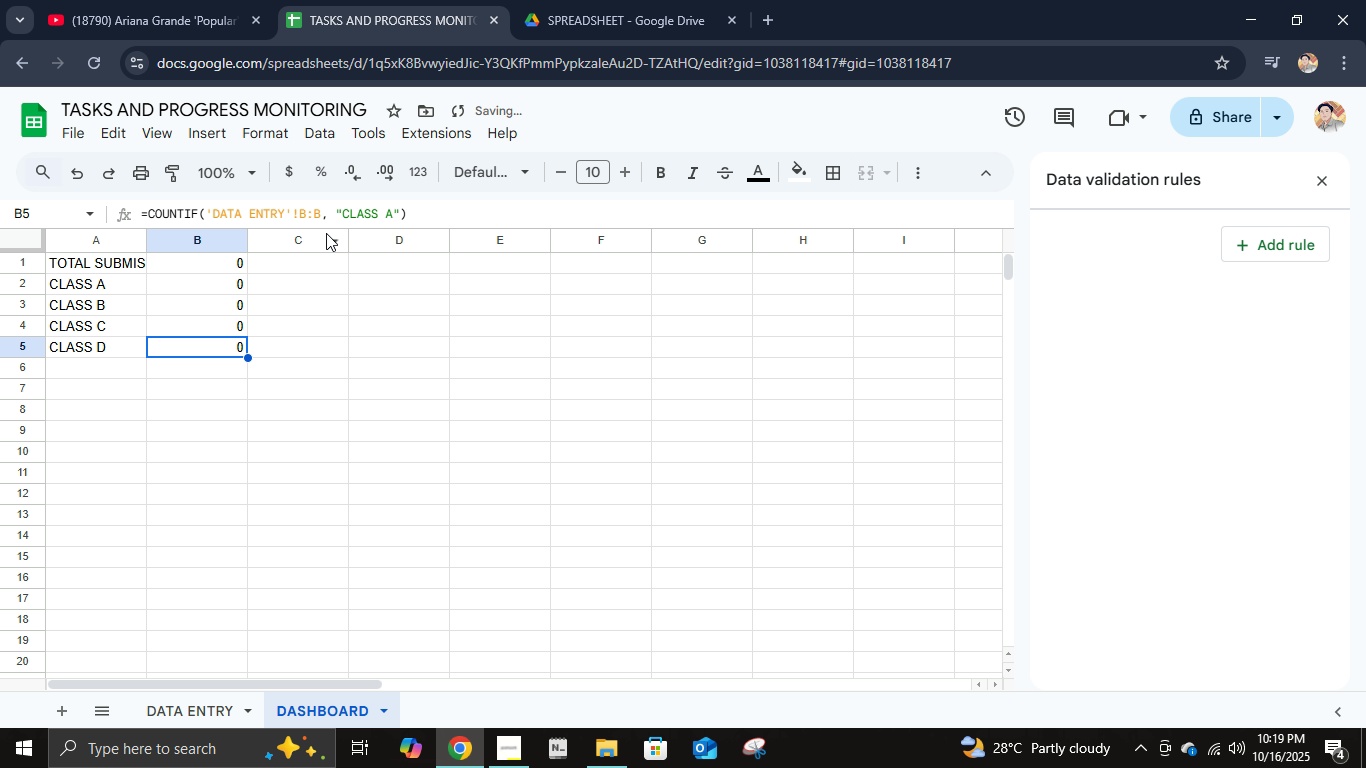 
key(ArrowUp)
 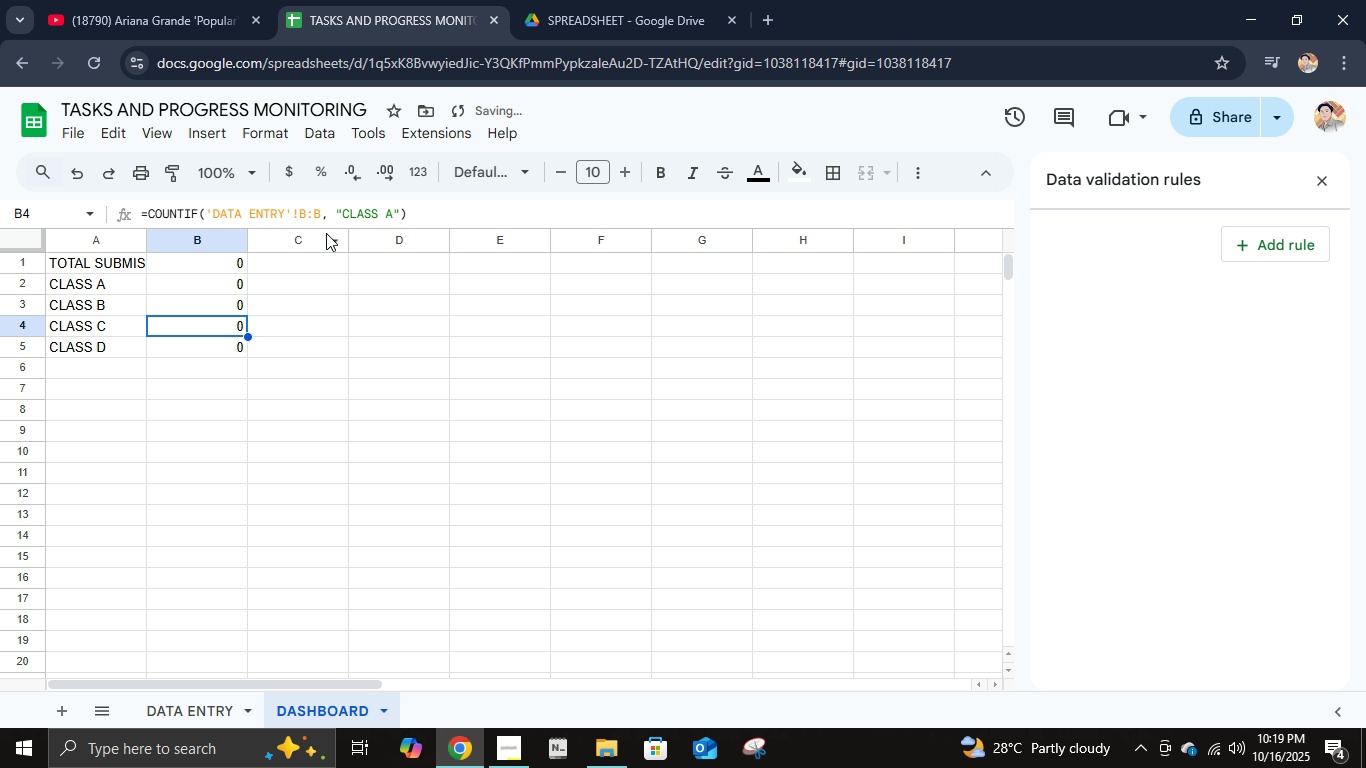 
key(ArrowUp)
 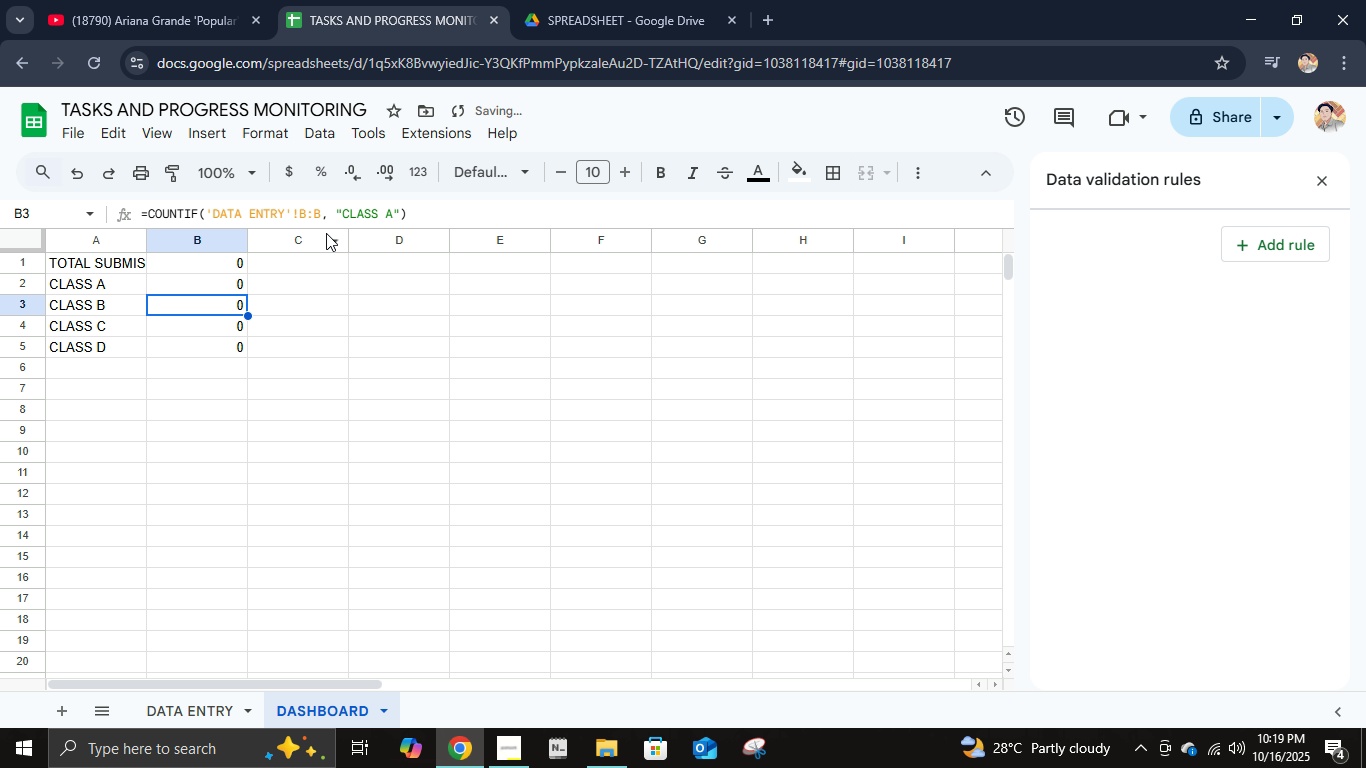 
key(ArrowUp)
 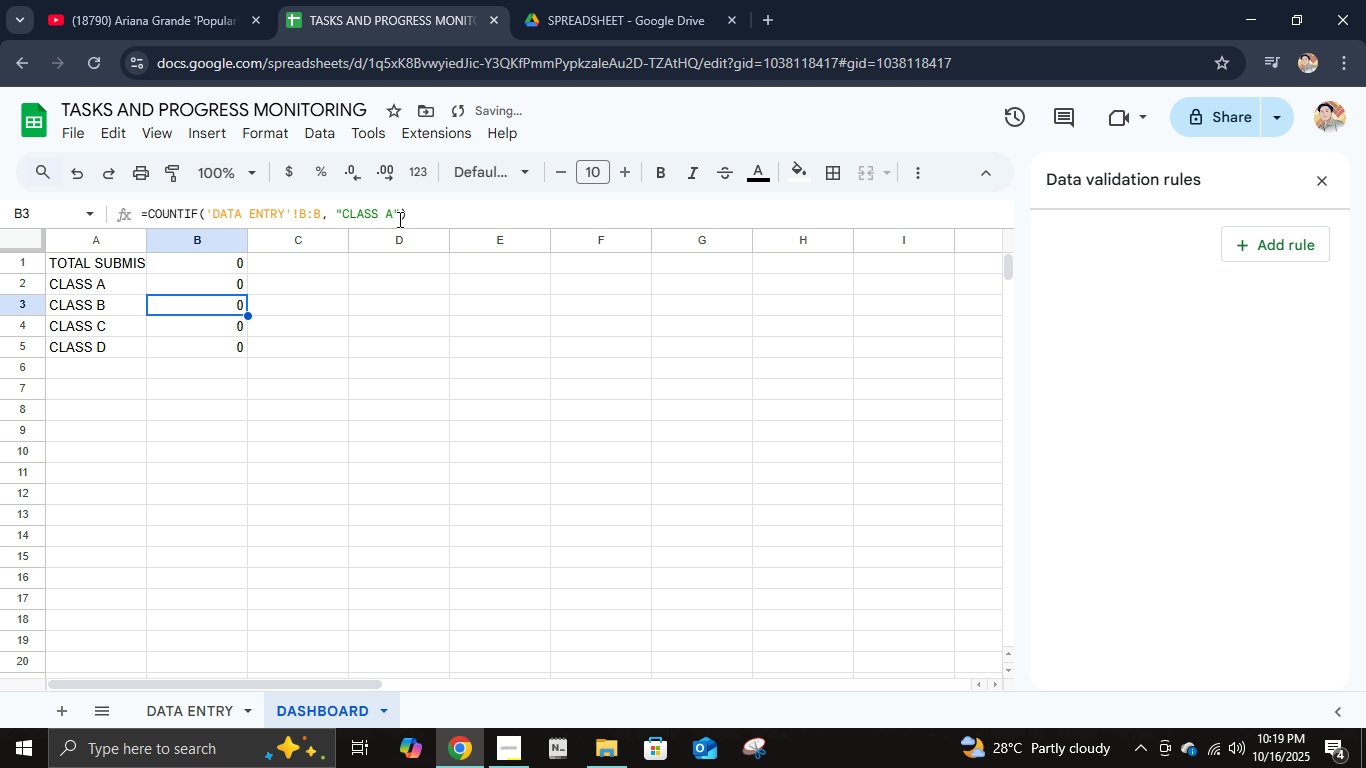 
left_click([396, 216])
 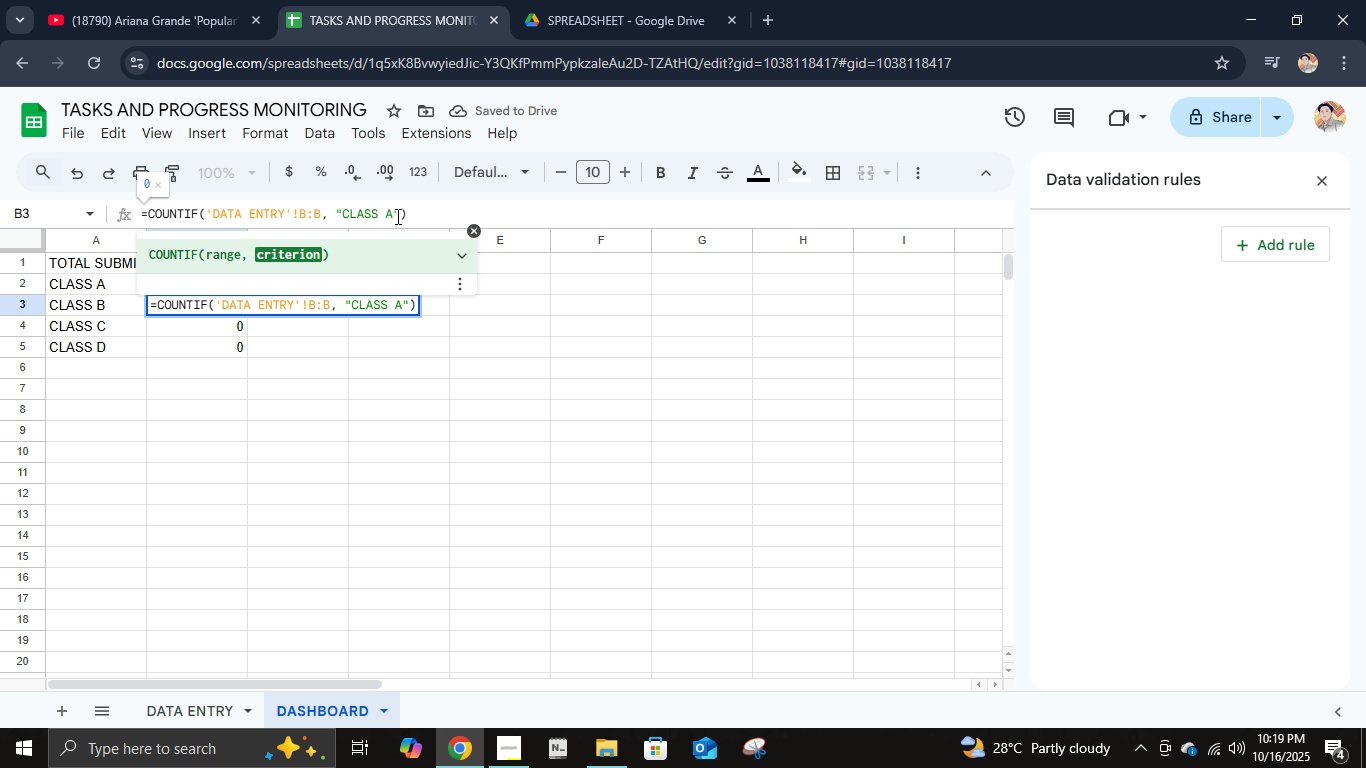 
key(Backspace)
 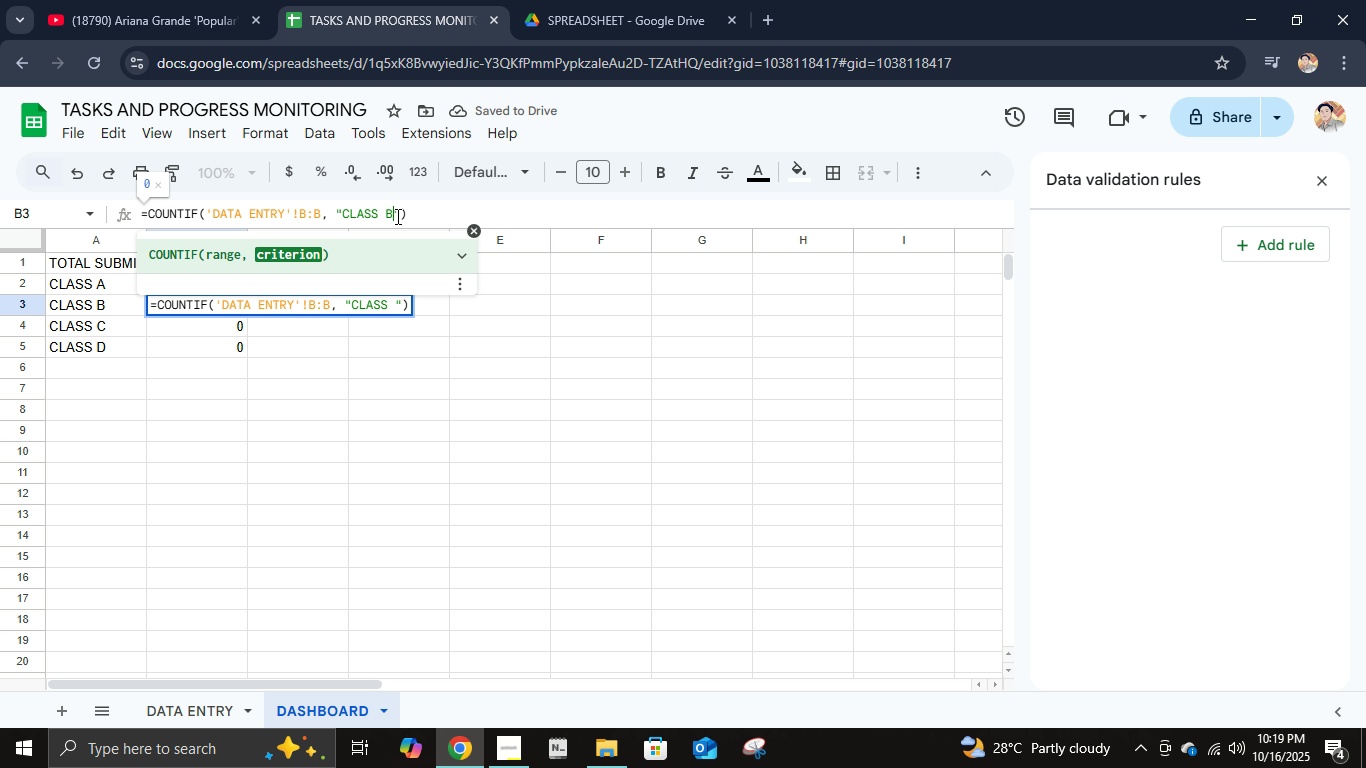 
key(B)
 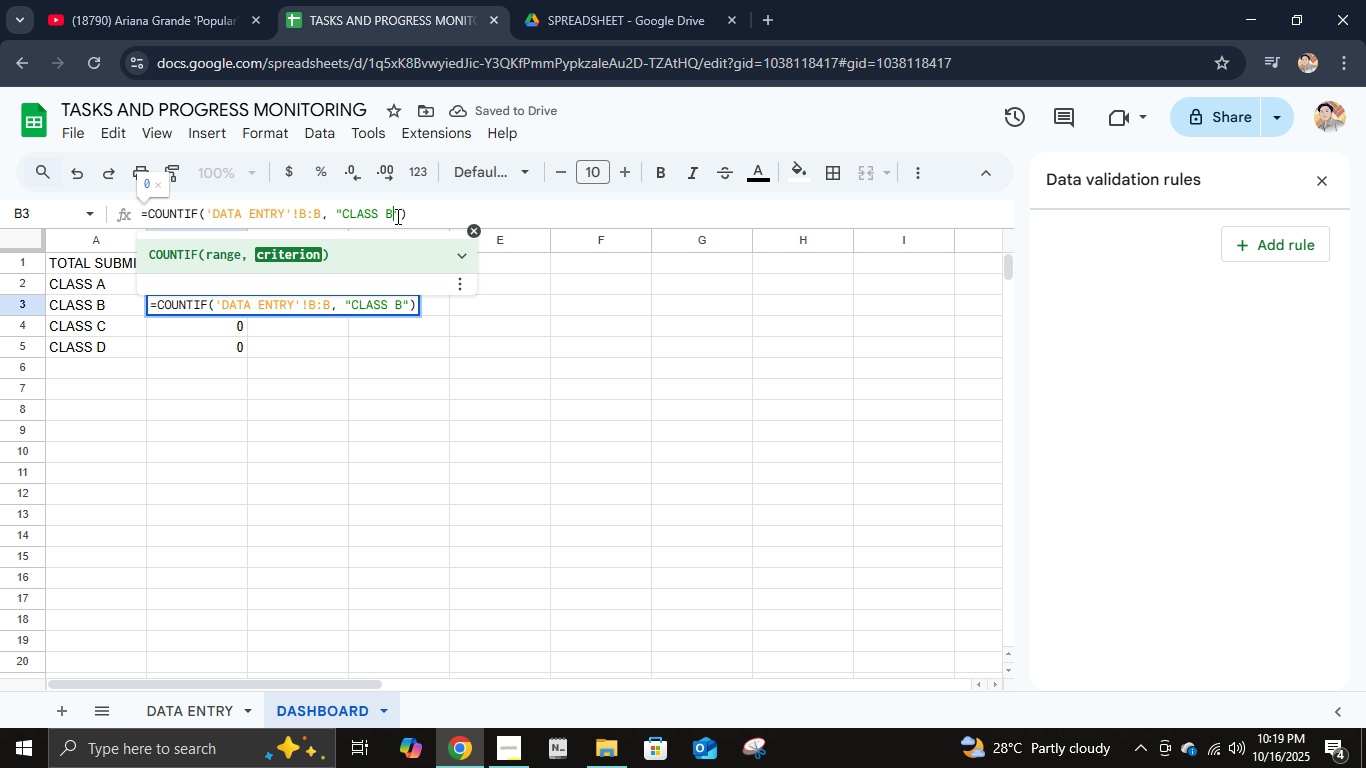 
key(Enter)
 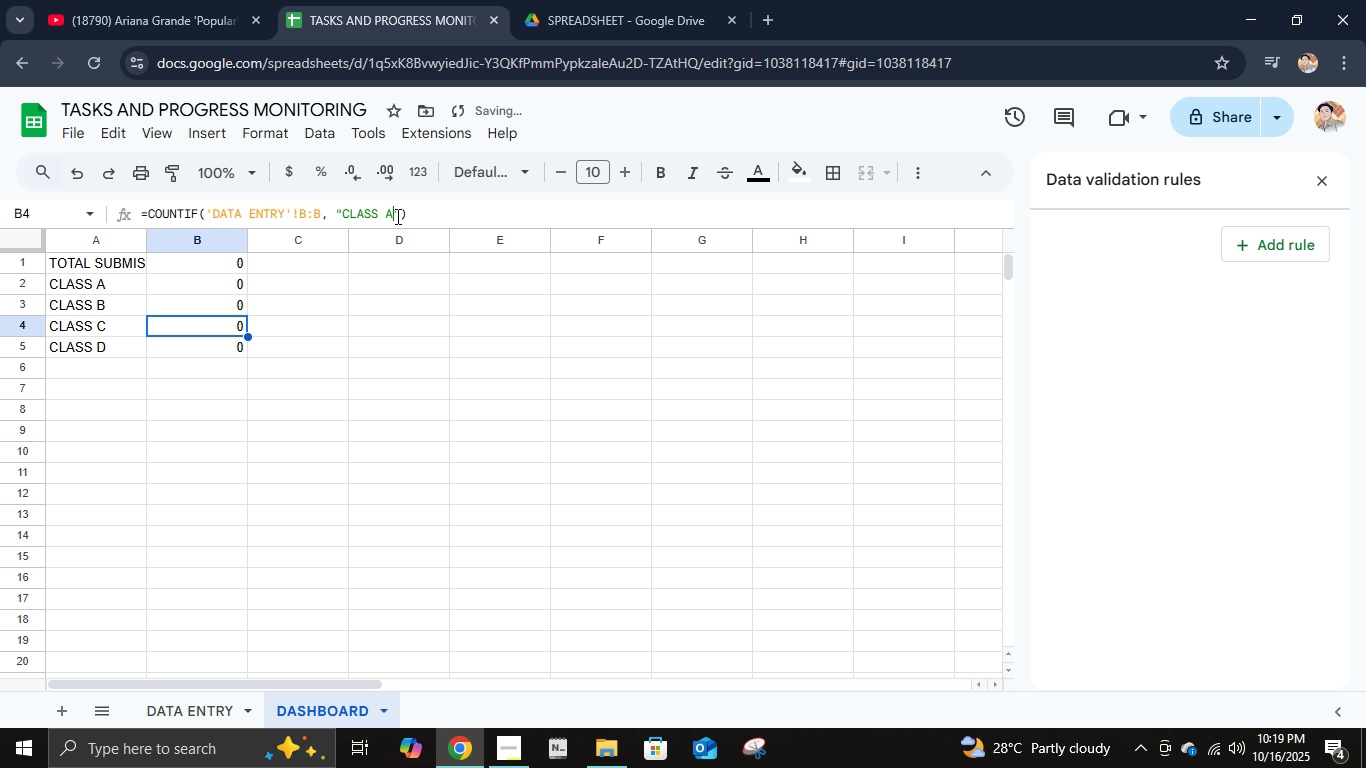 
left_click([396, 216])
 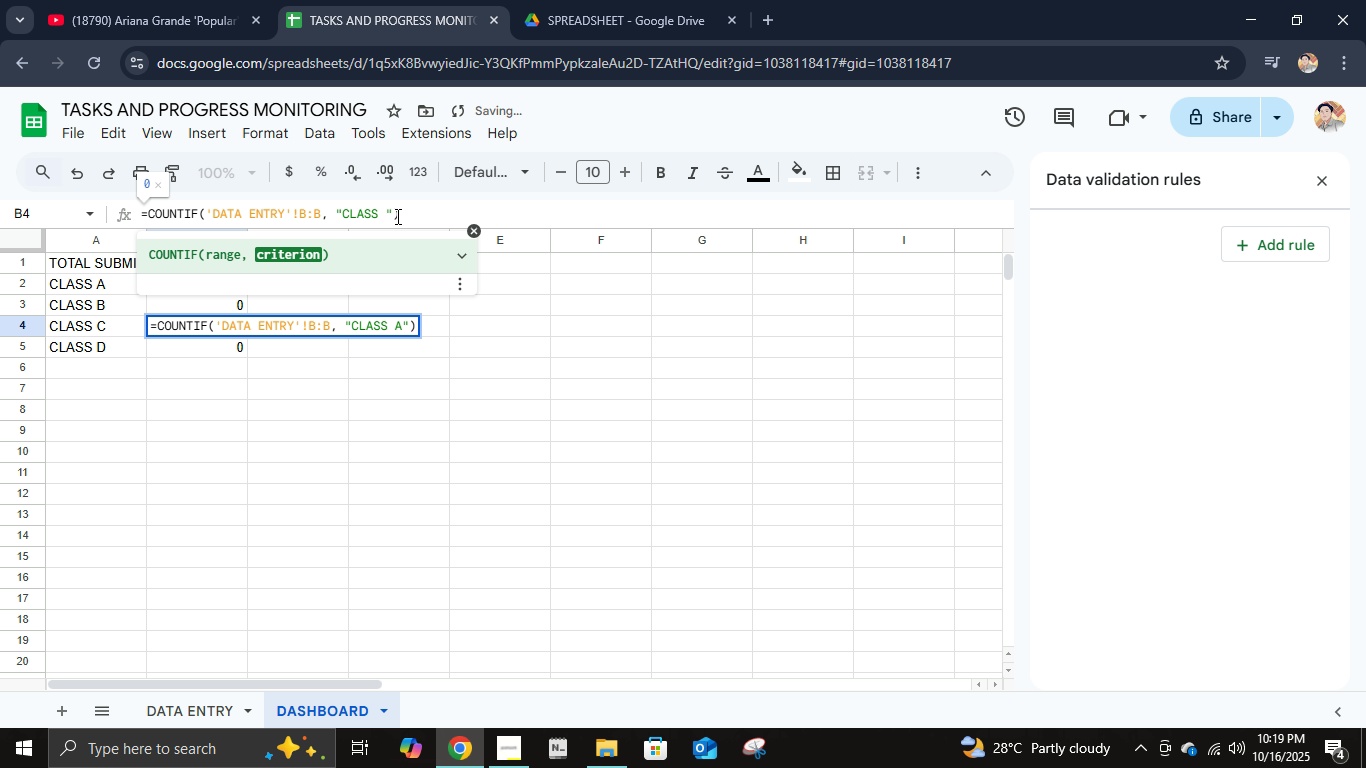 
key(Backspace)
 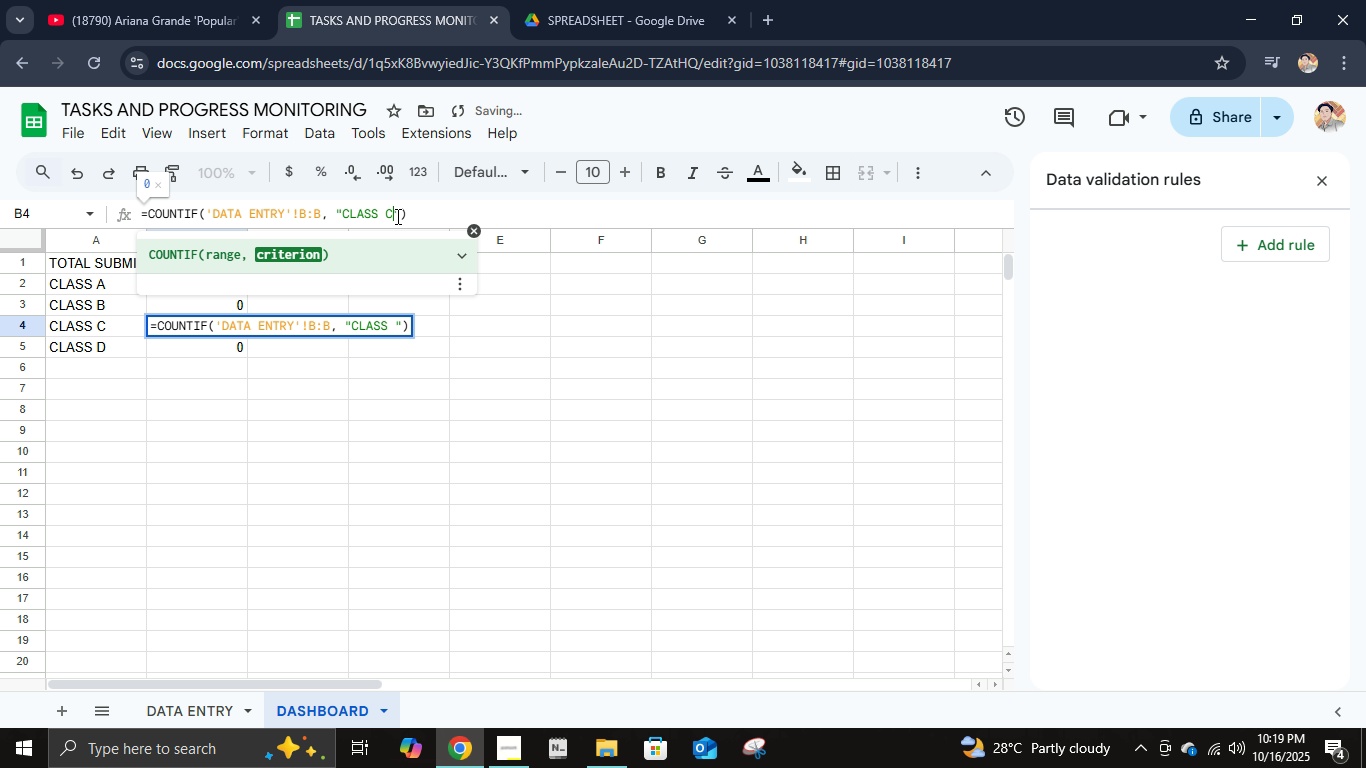 
key(C)
 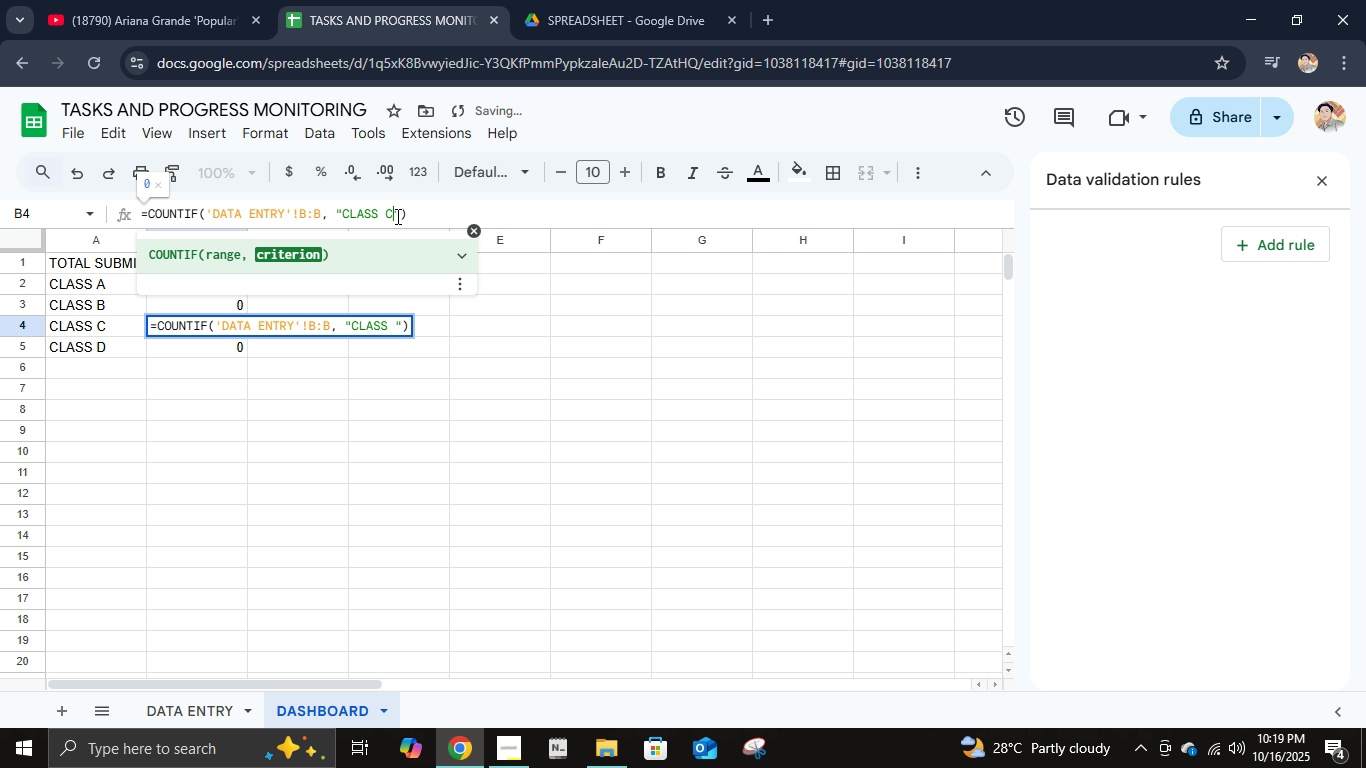 
key(Enter)
 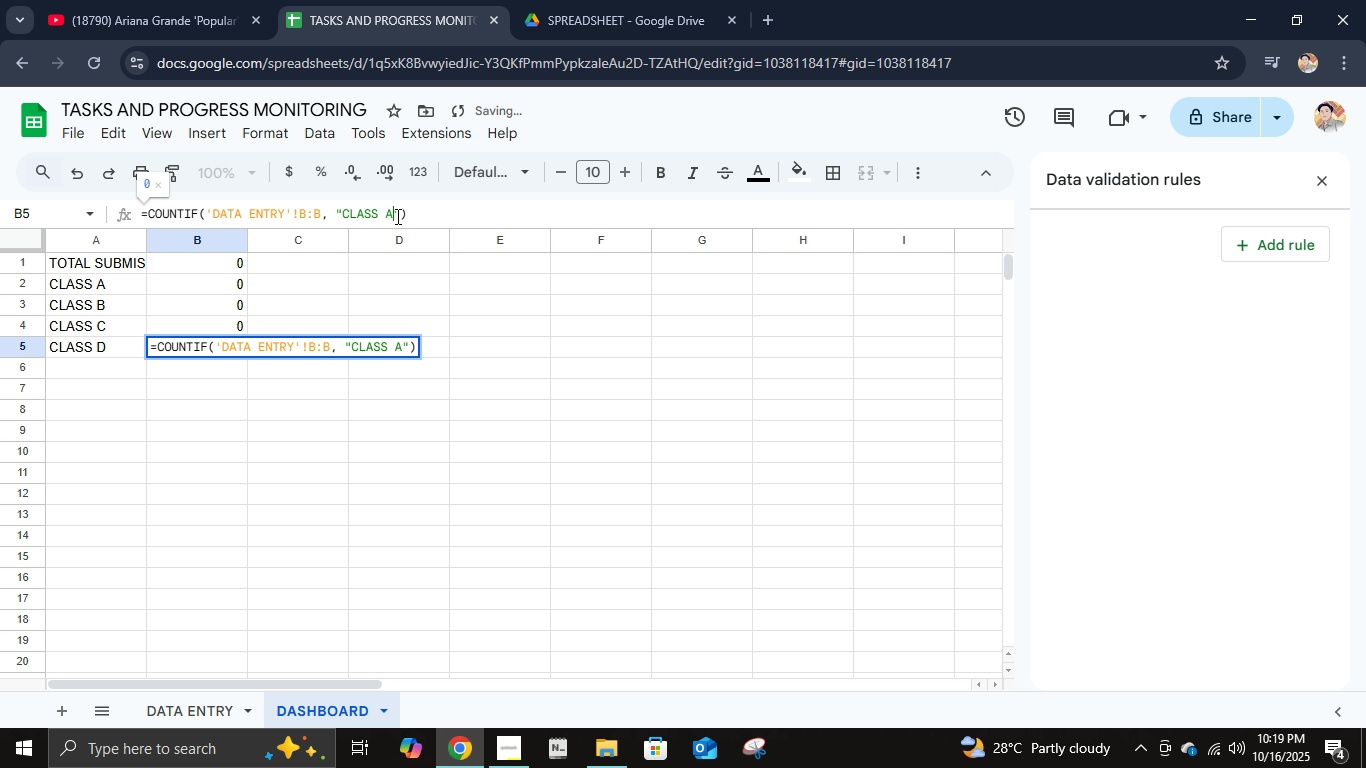 
left_click([396, 216])
 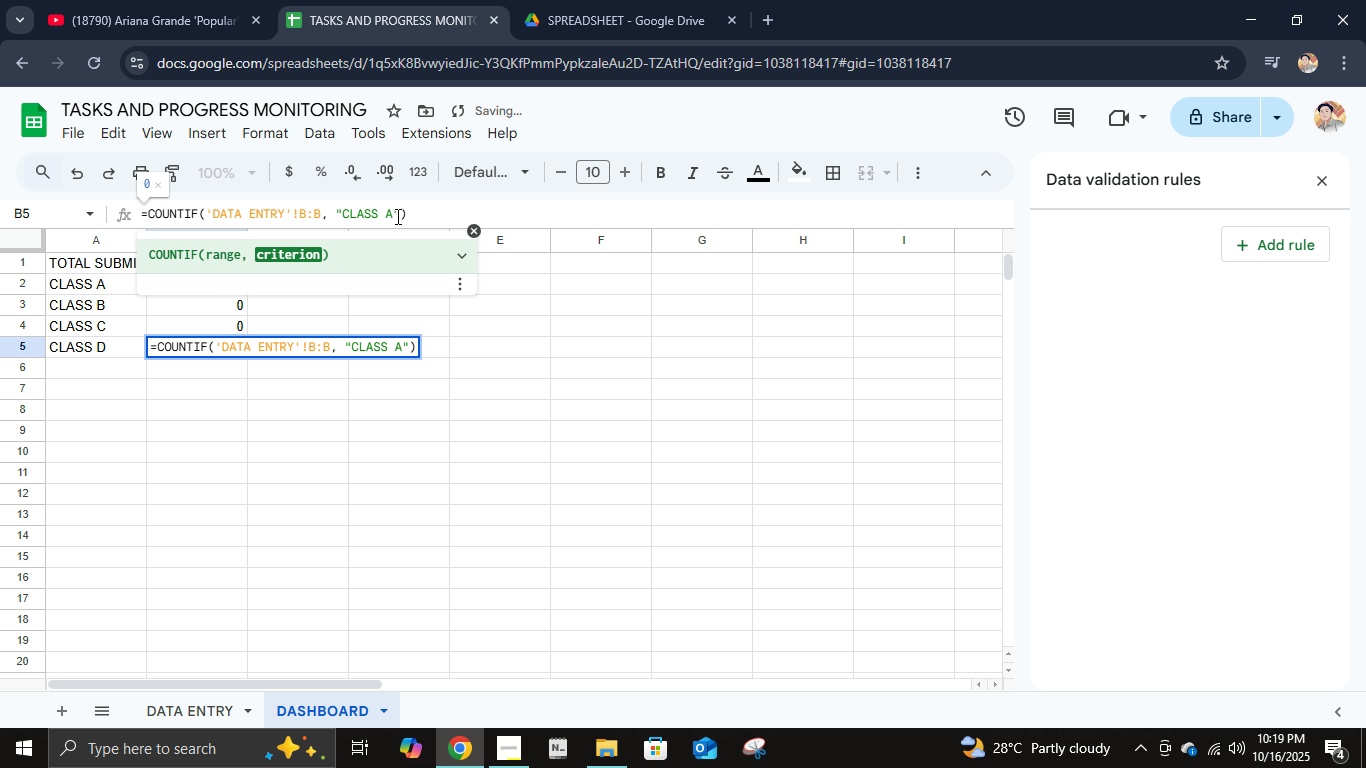 
key(Backspace)
 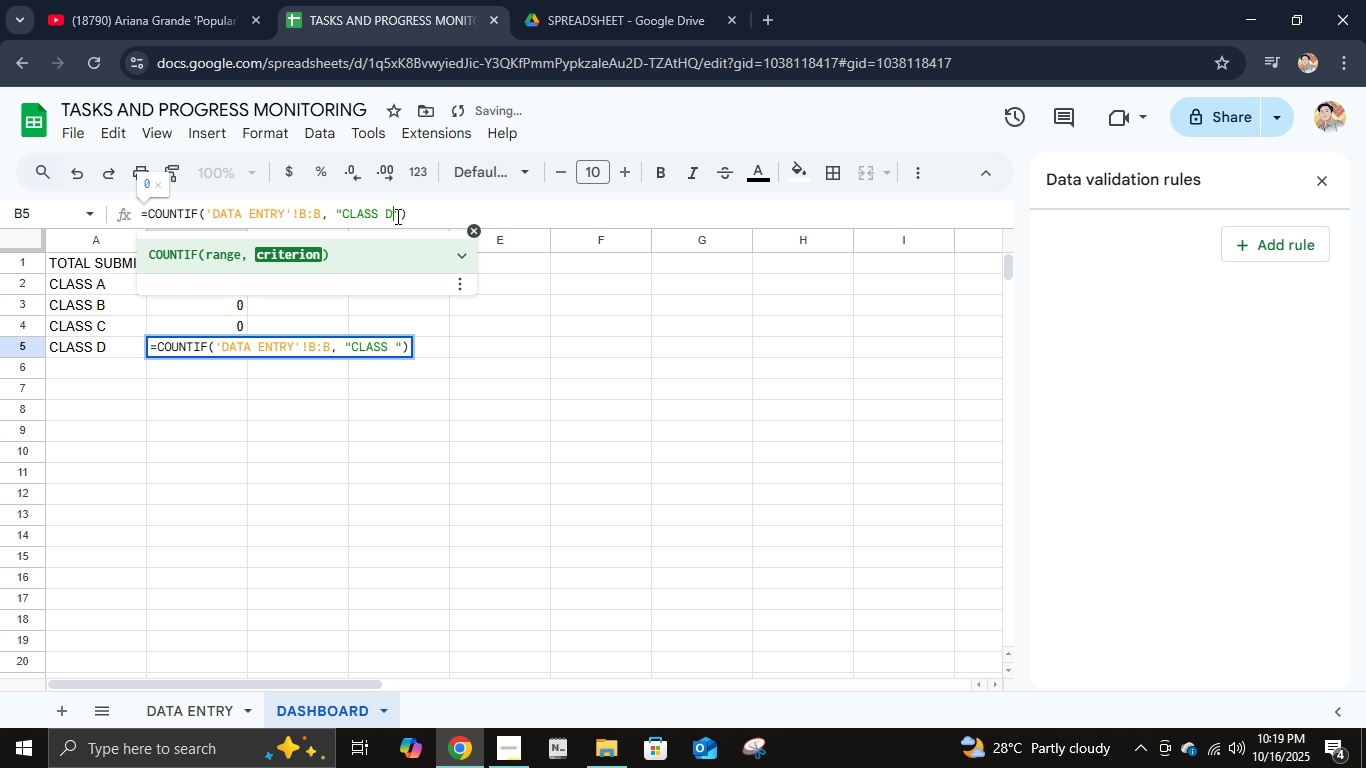 
key(D)
 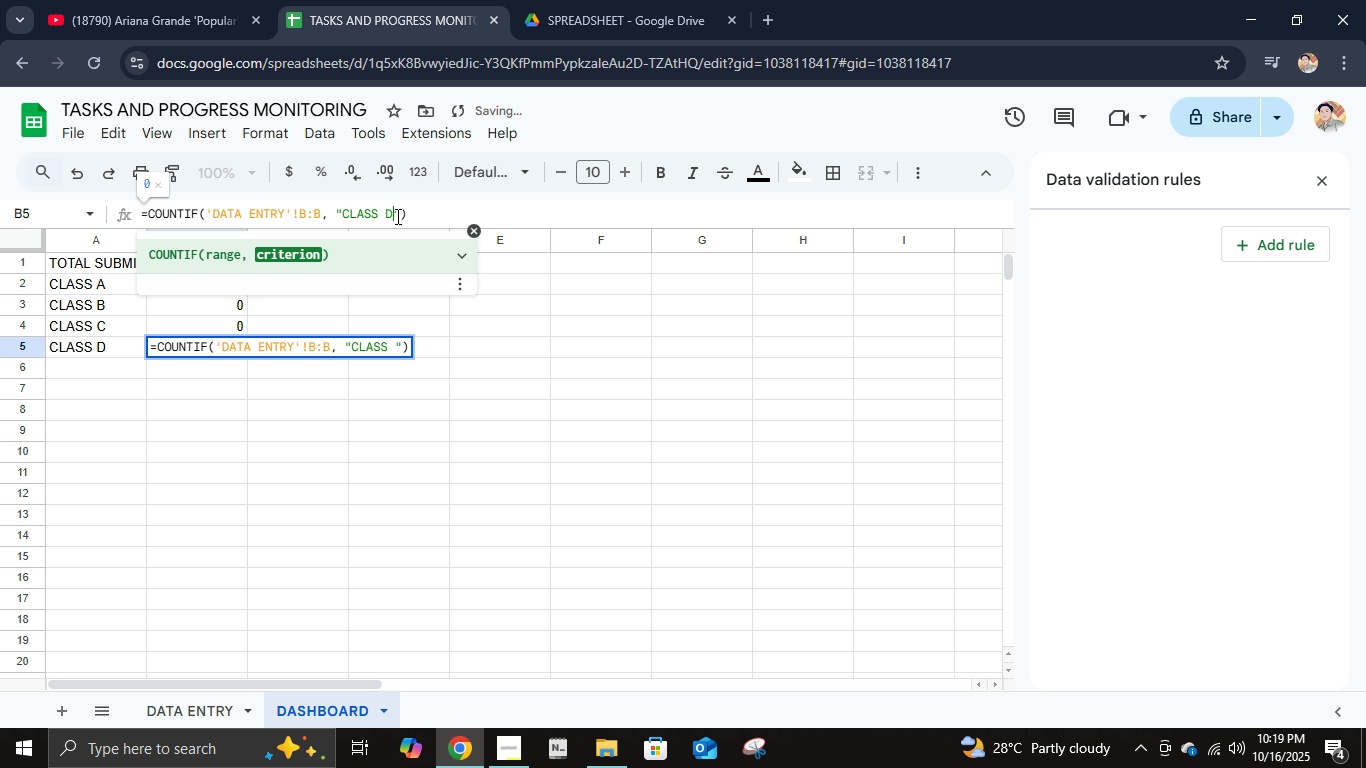 
key(Enter)
 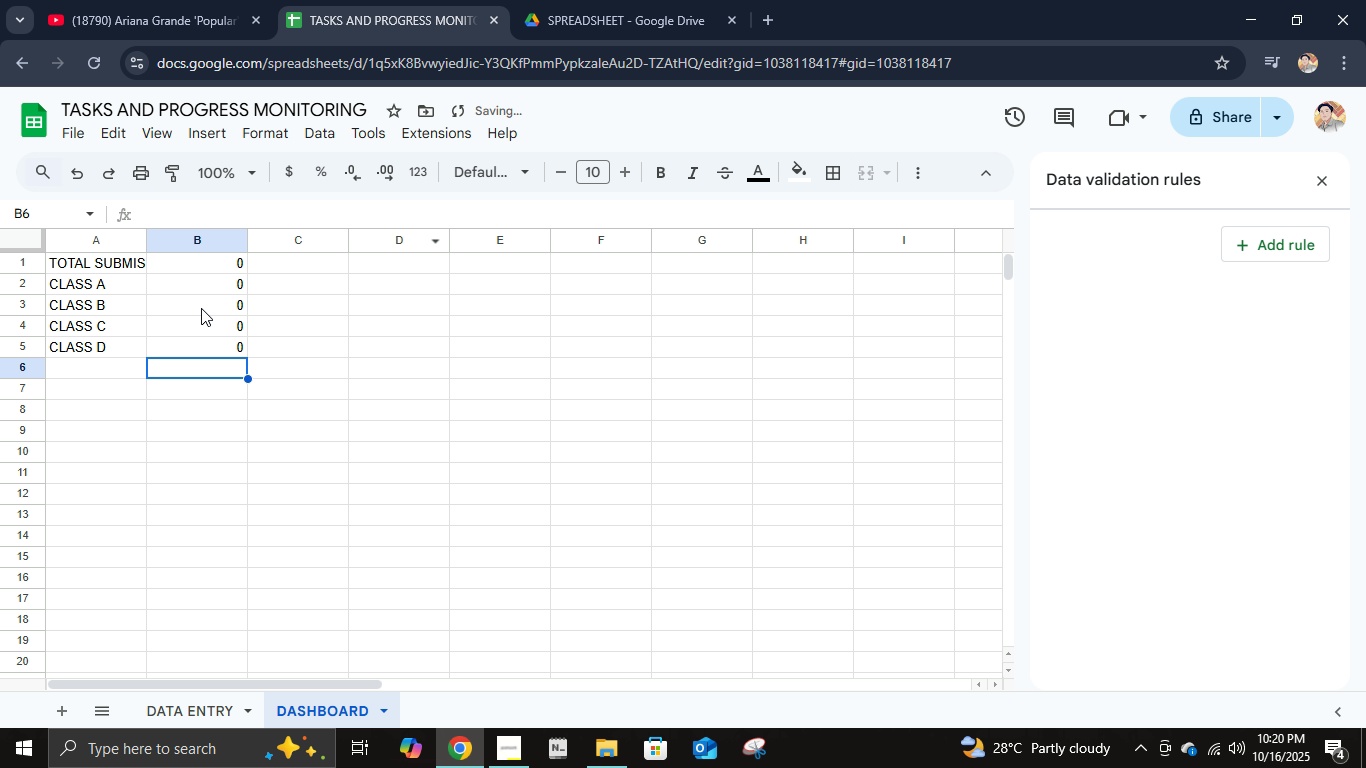 
left_click([199, 305])
 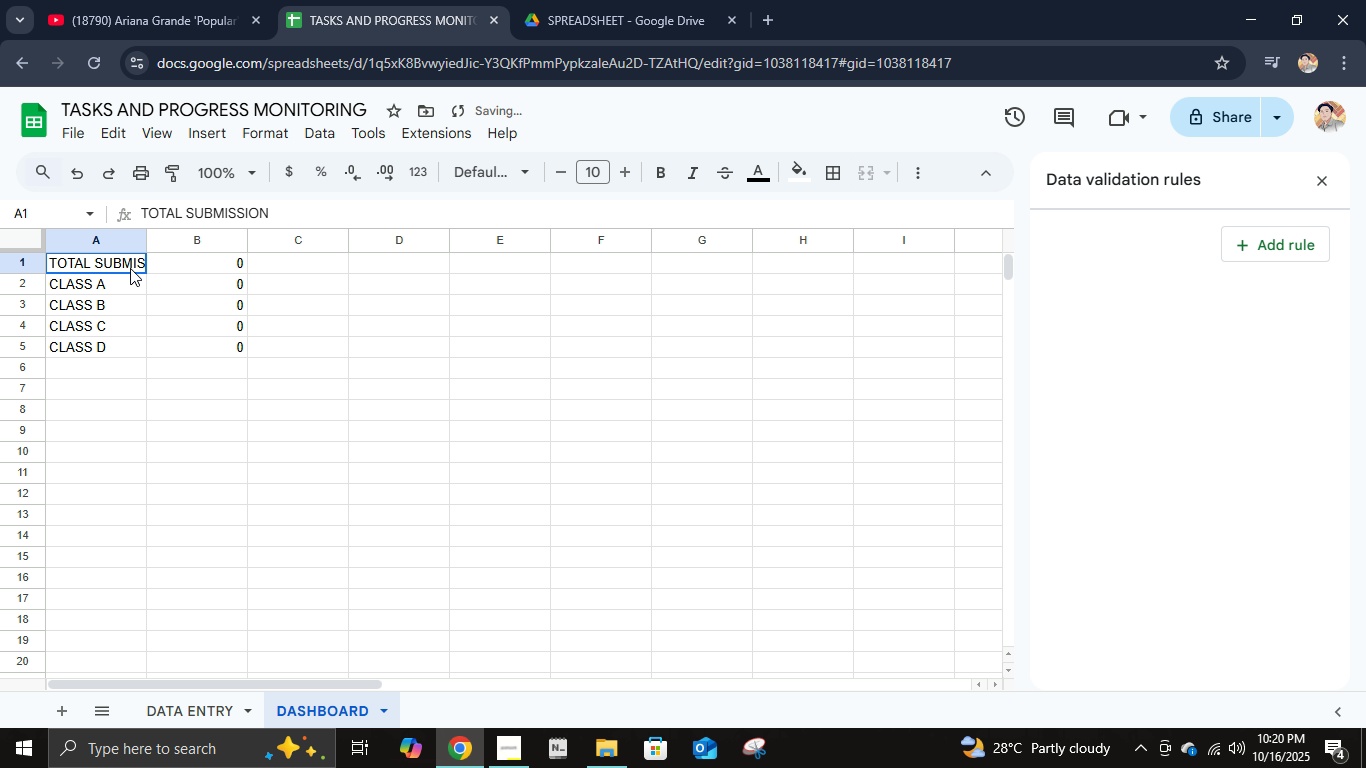 
left_click([130, 268])
 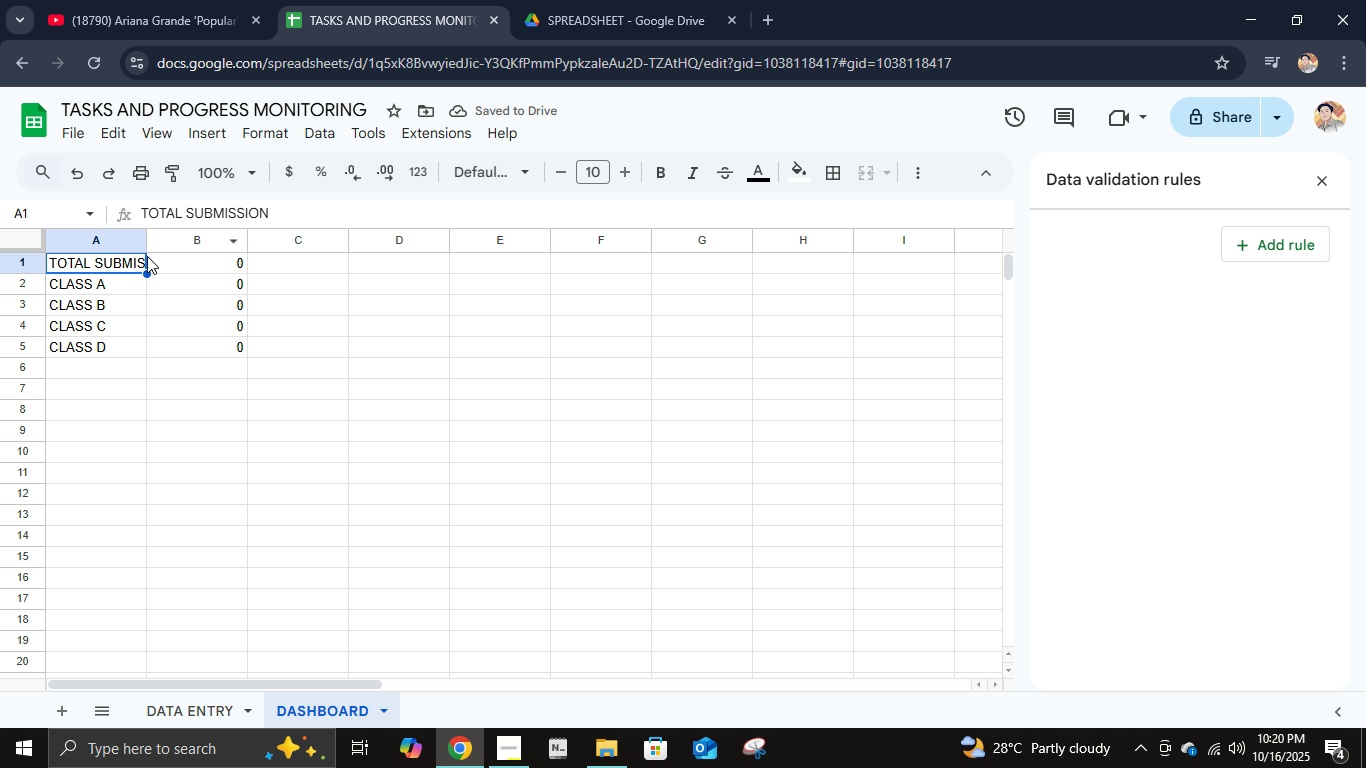 
left_click_drag(start_coordinate=[146, 245], to_coordinate=[207, 254])
 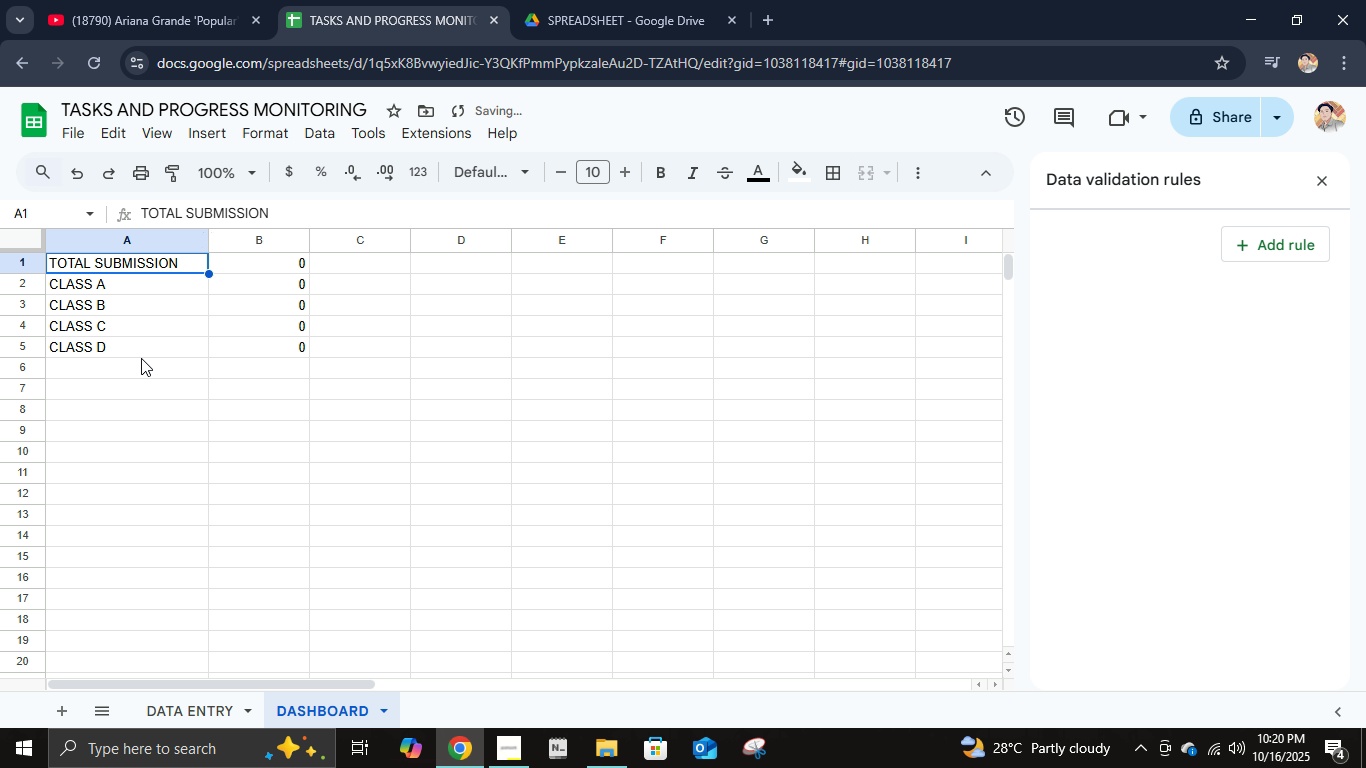 
left_click_drag(start_coordinate=[149, 347], to_coordinate=[146, 274])
 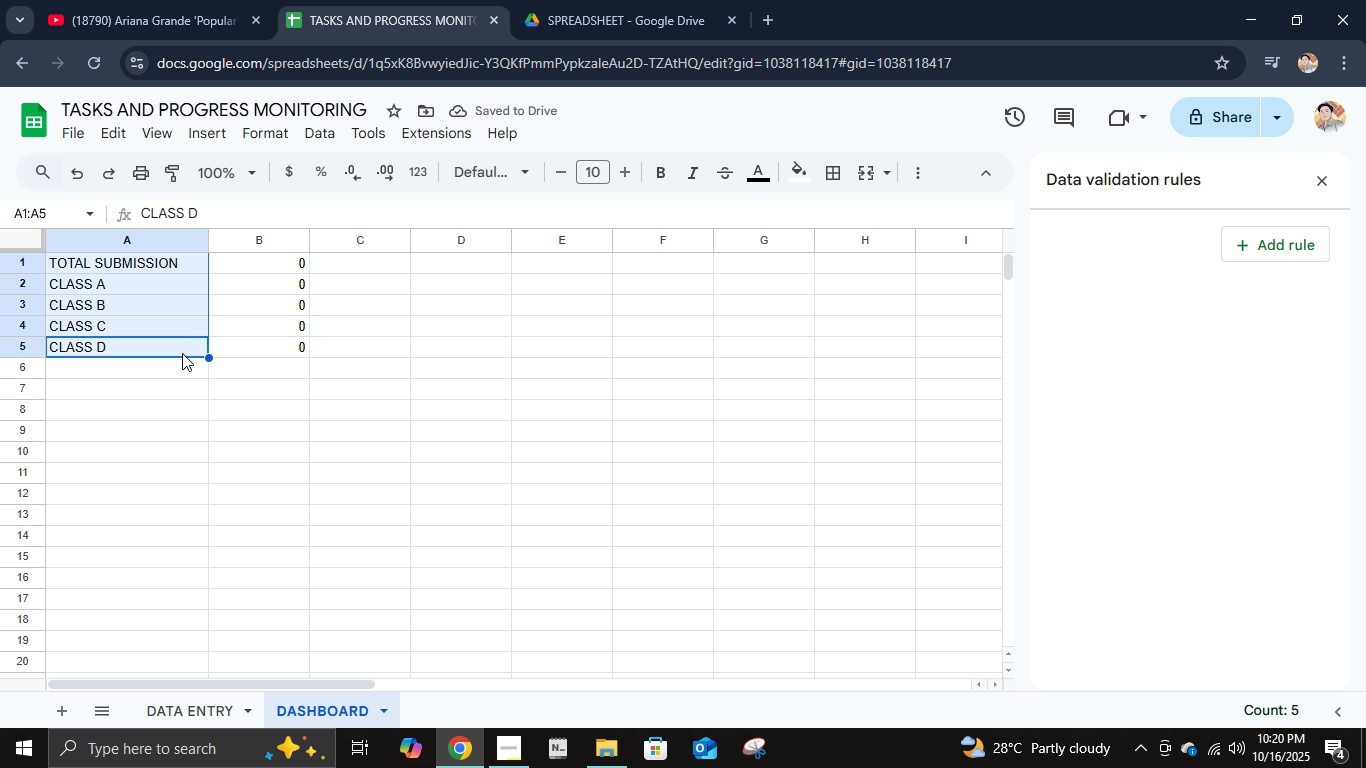 
left_click([182, 350])
 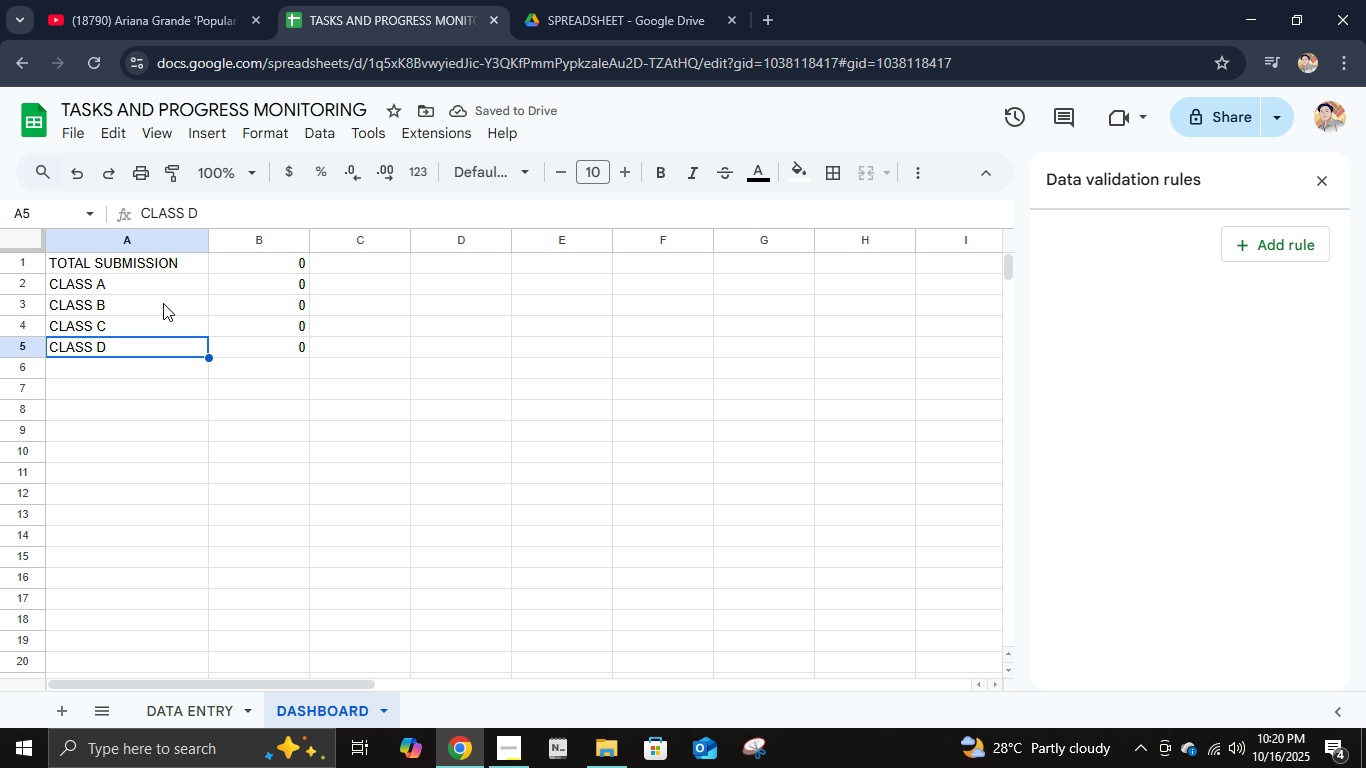 
hold_key(key=ShiftLeft, duration=0.47)
left_click([164, 287])
 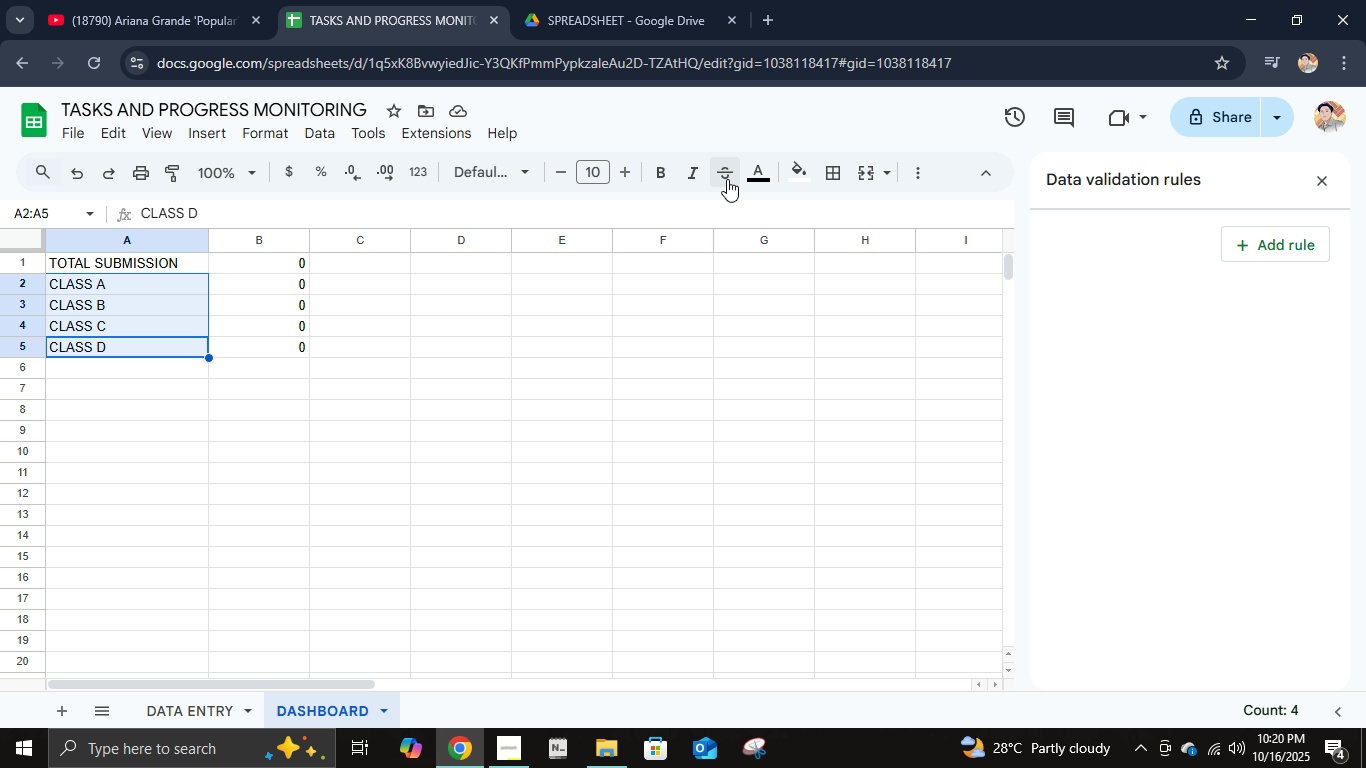 
left_click([720, 165])
 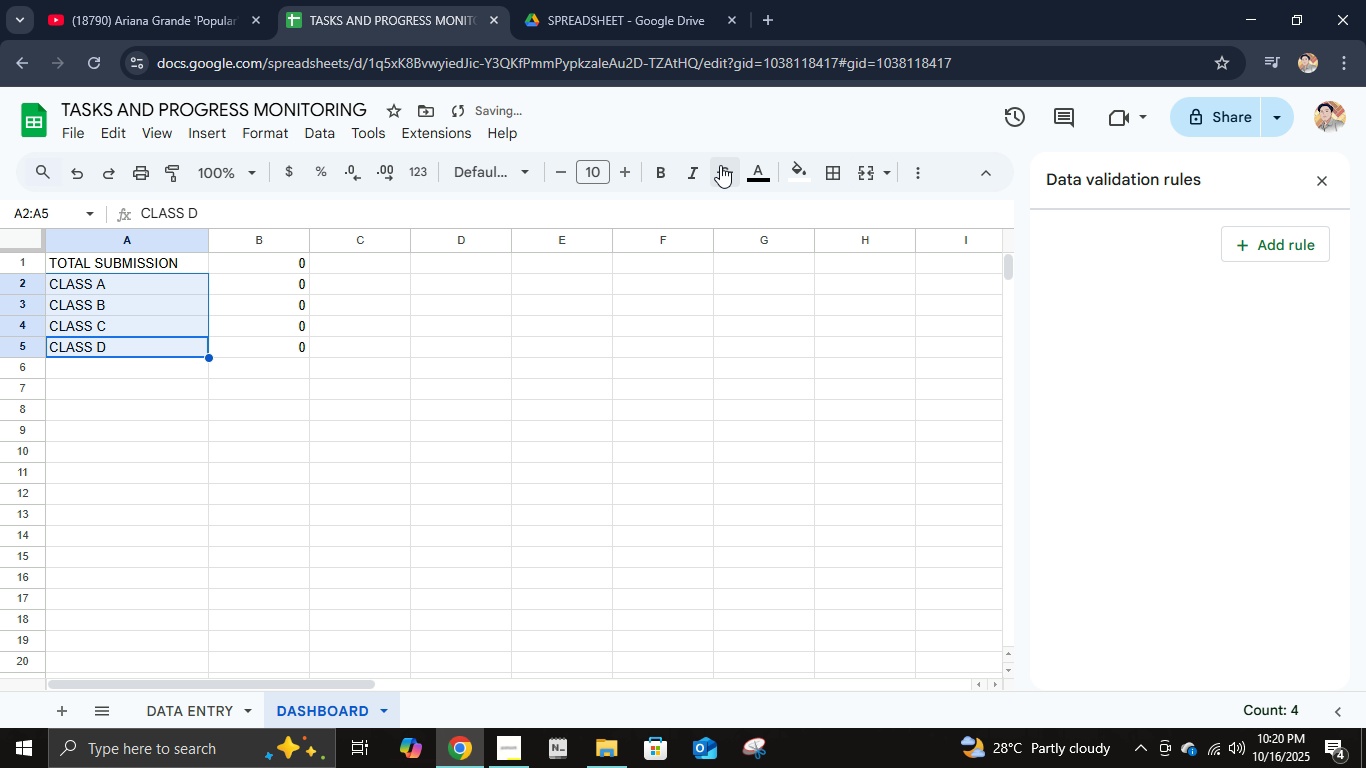 
left_click([720, 165])
 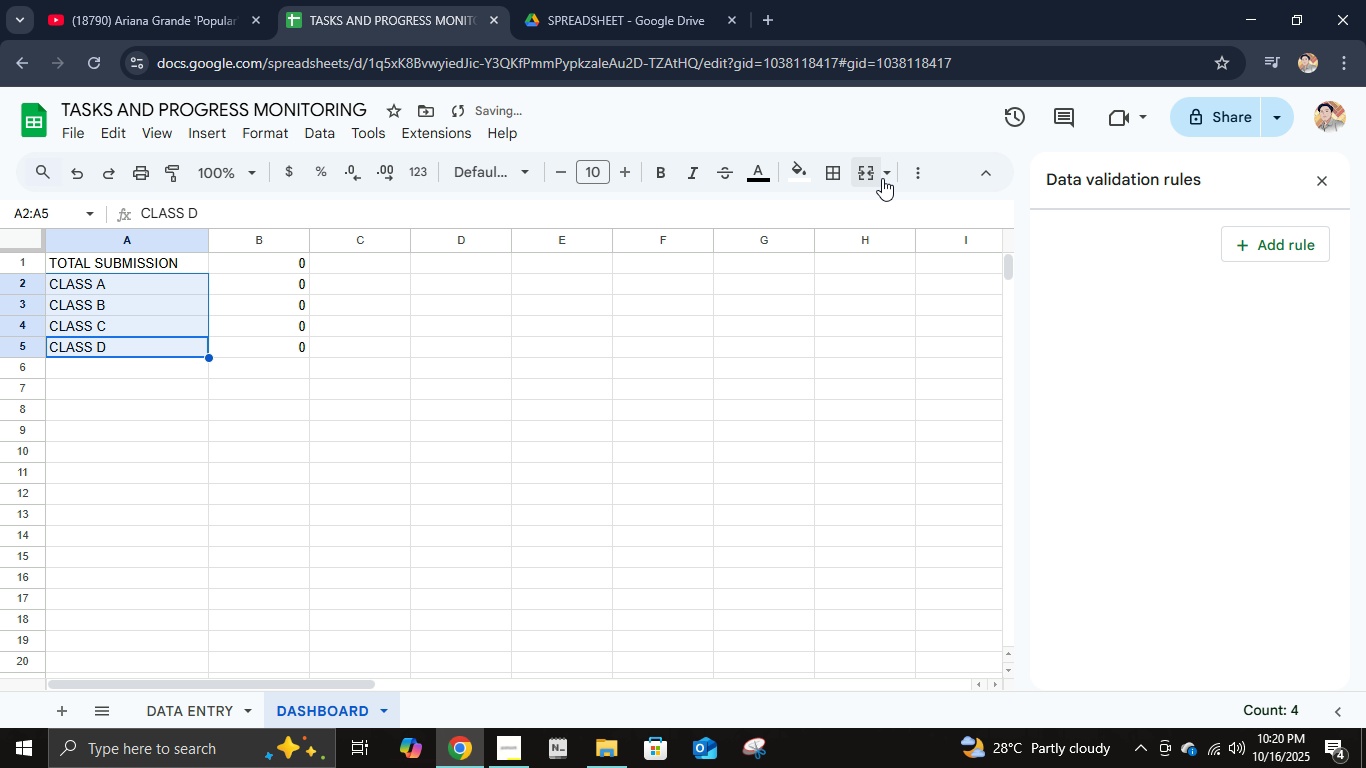 
left_click([924, 168])
 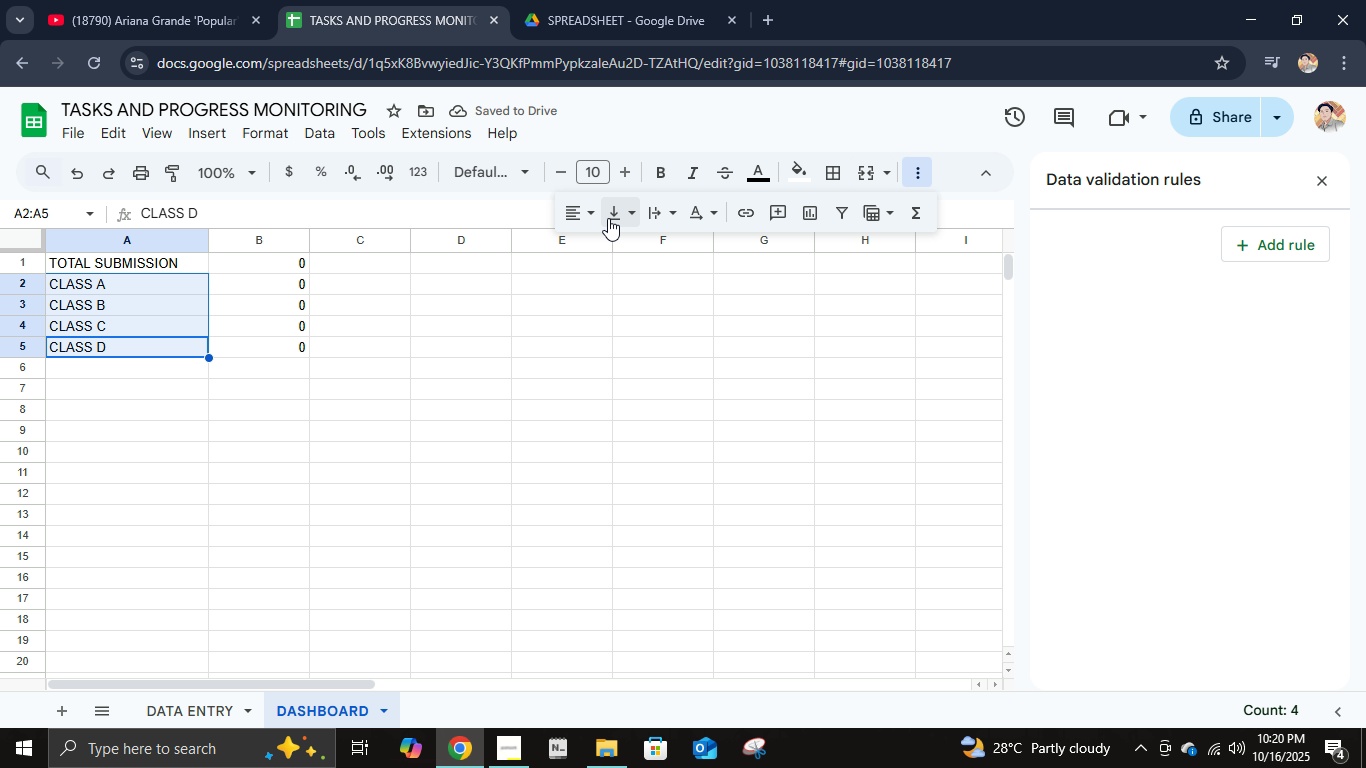 
left_click([587, 213])
 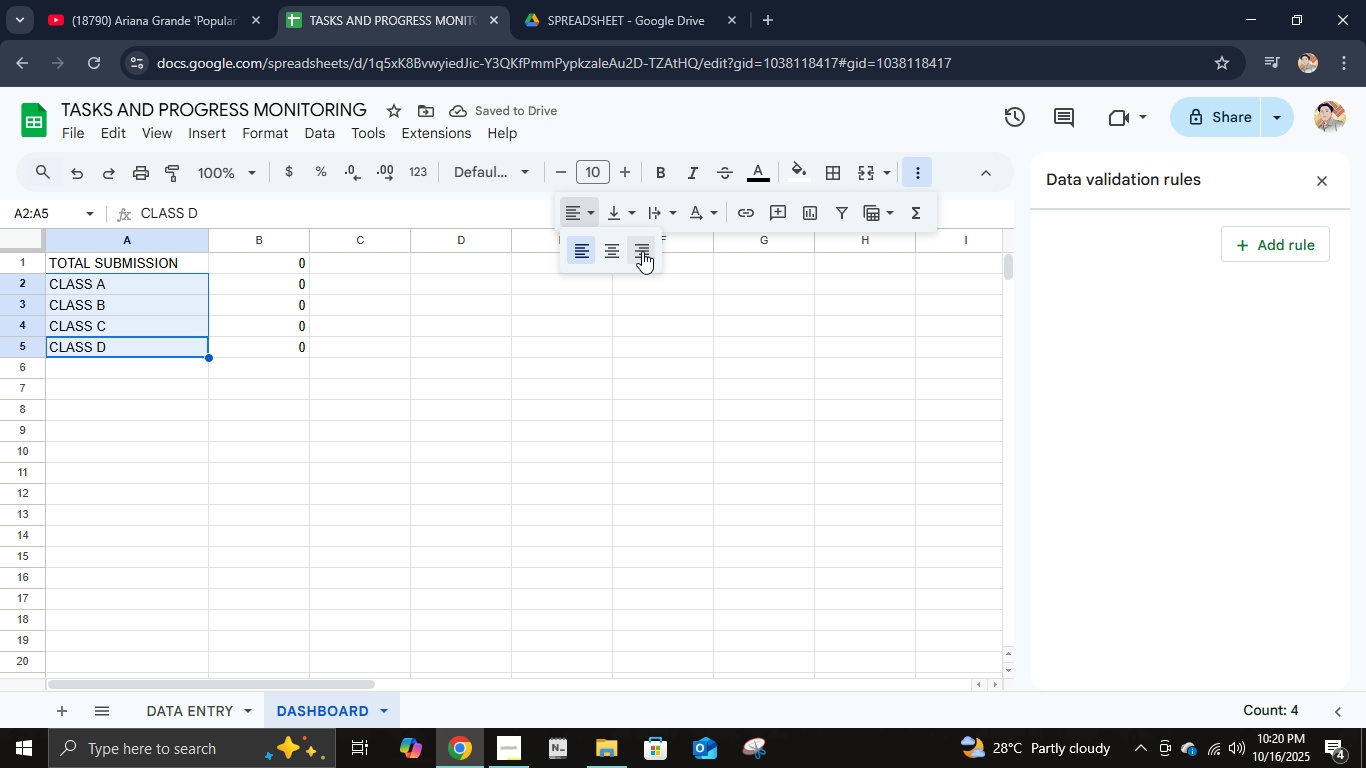 
left_click([642, 251])
 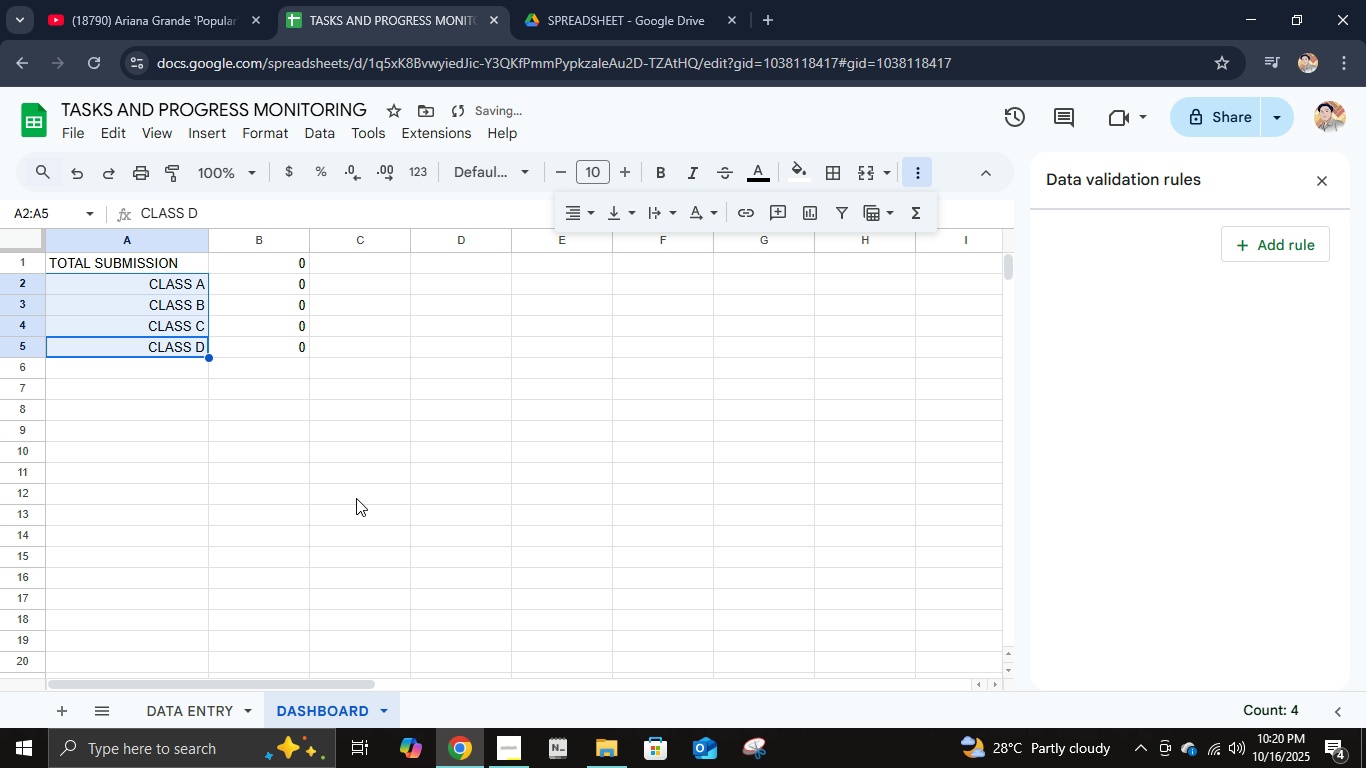 
left_click([356, 498])
 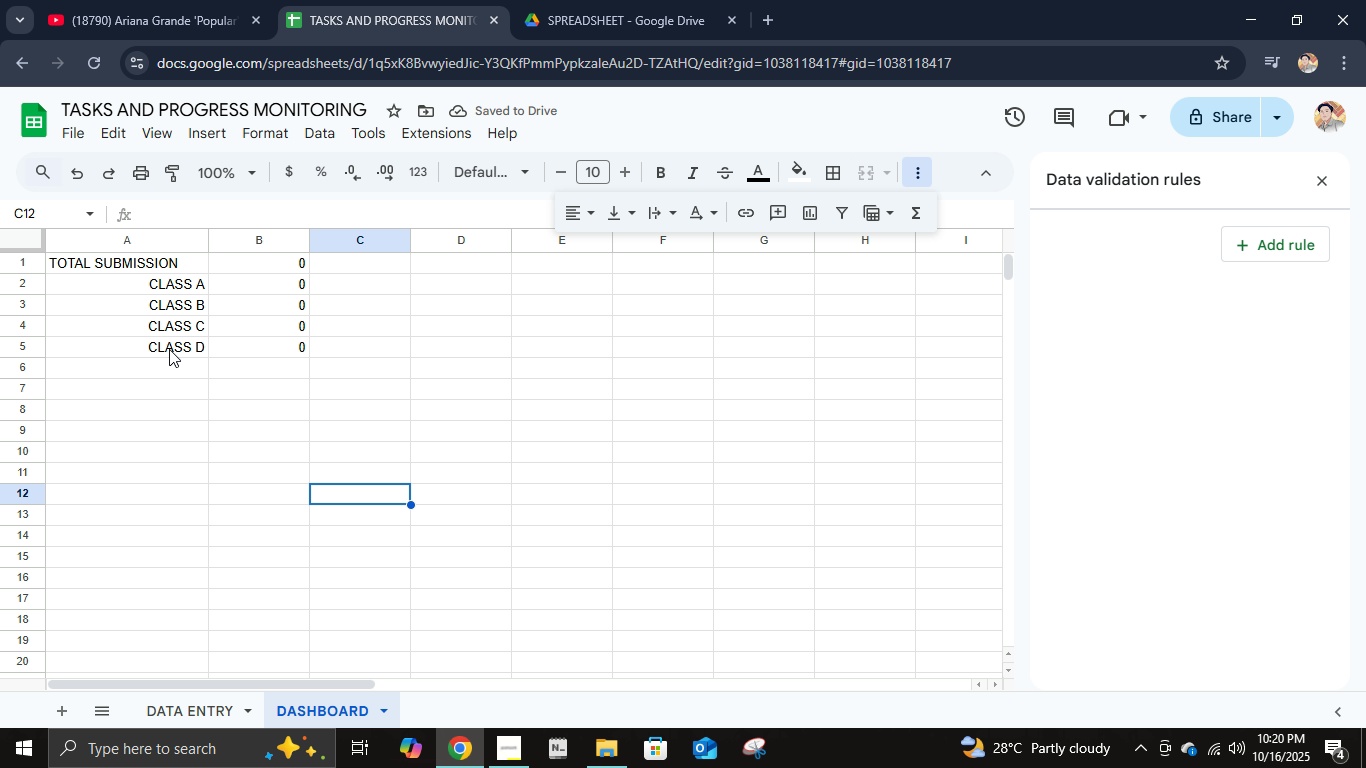 
left_click_drag(start_coordinate=[208, 244], to_coordinate=[185, 240])
 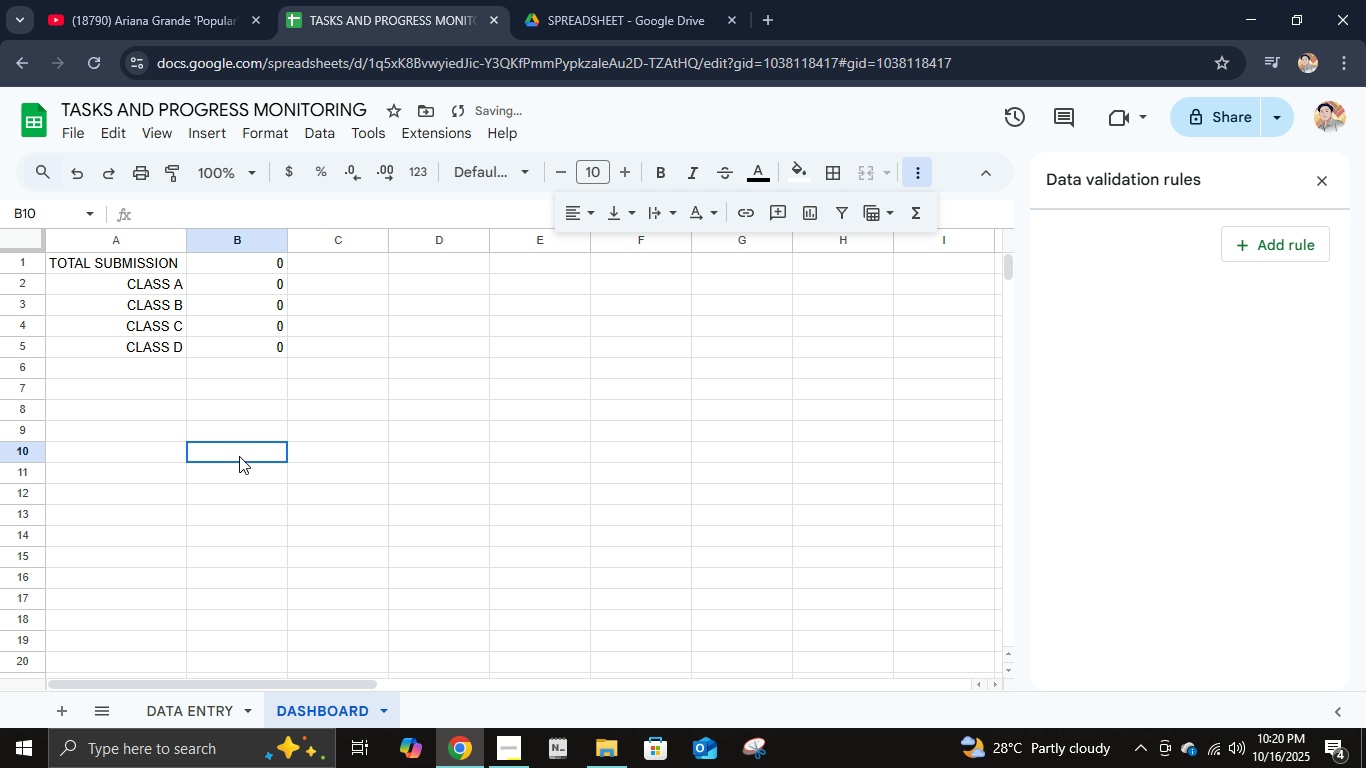 
left_click([239, 456])
 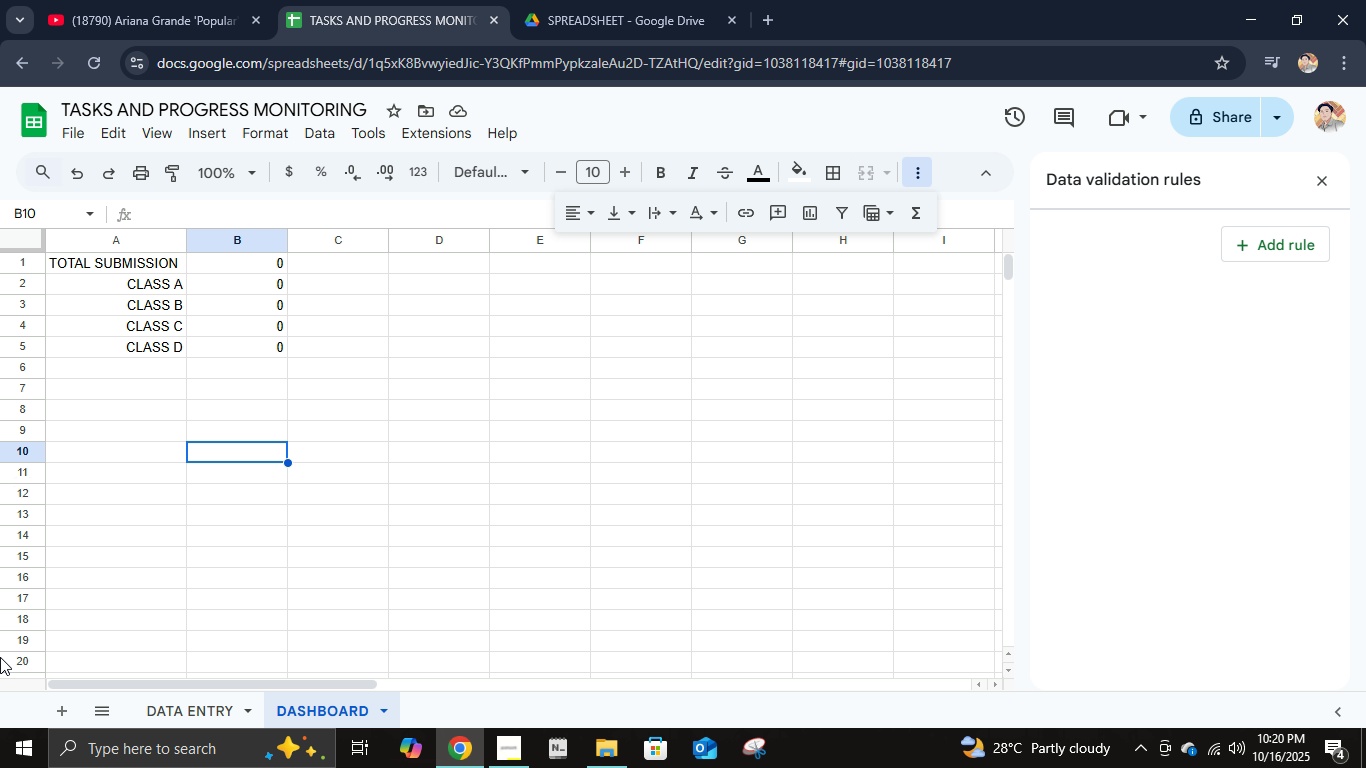 
wait(31.34)
 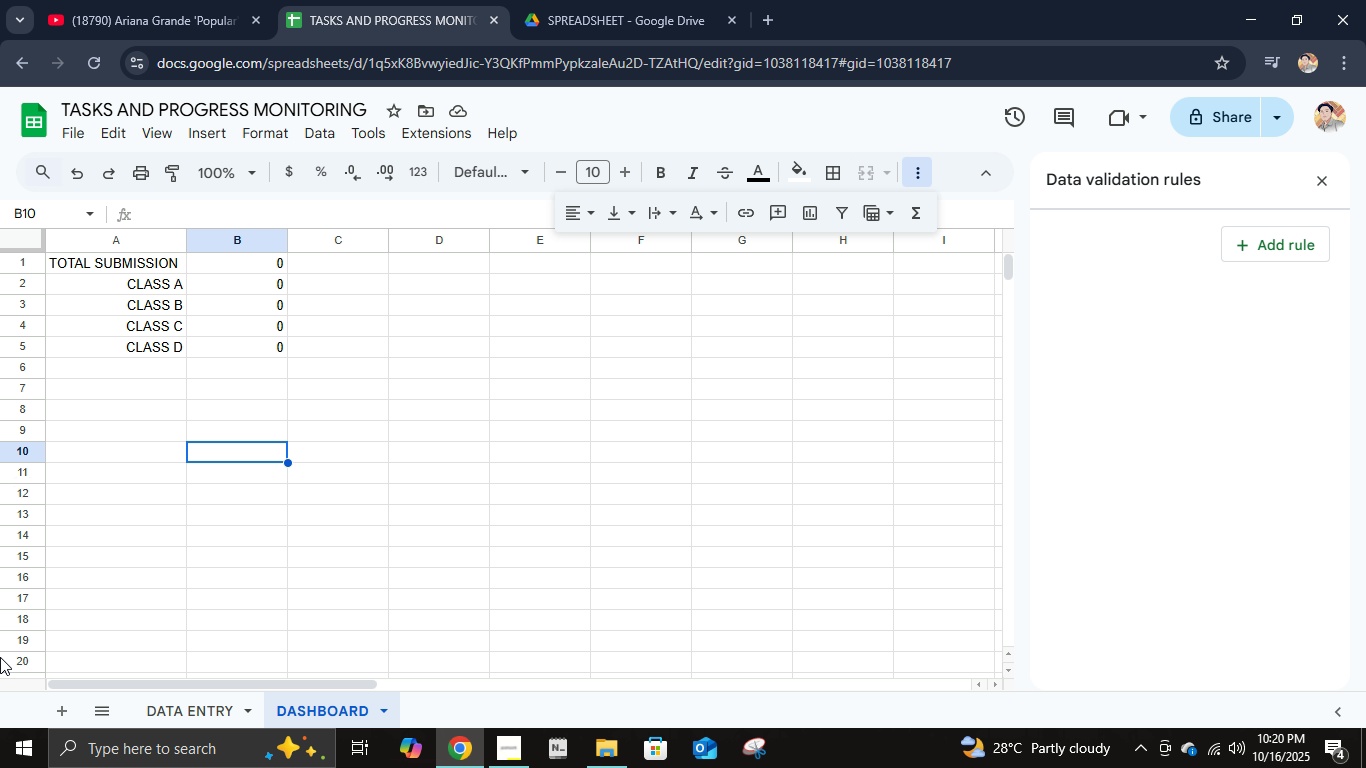 
left_click([331, 281])
 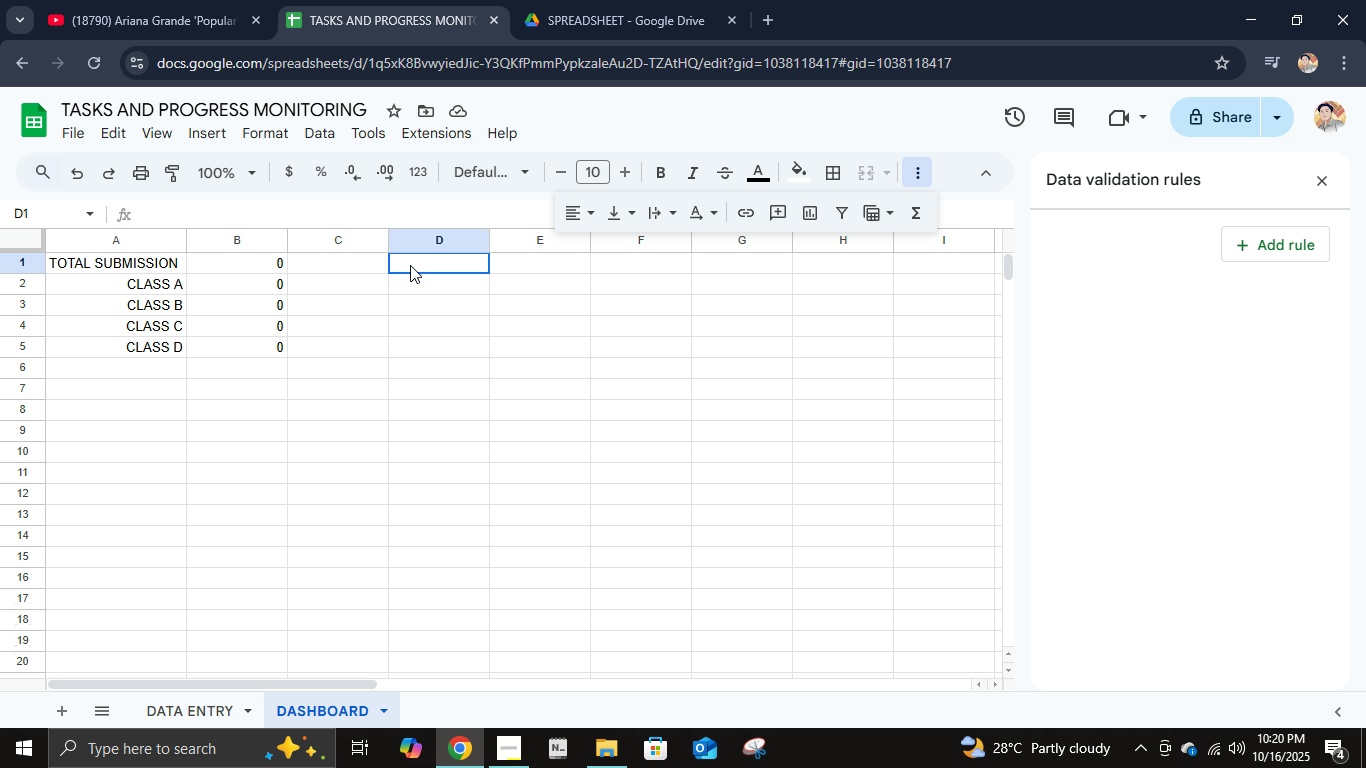 
left_click([410, 265])
 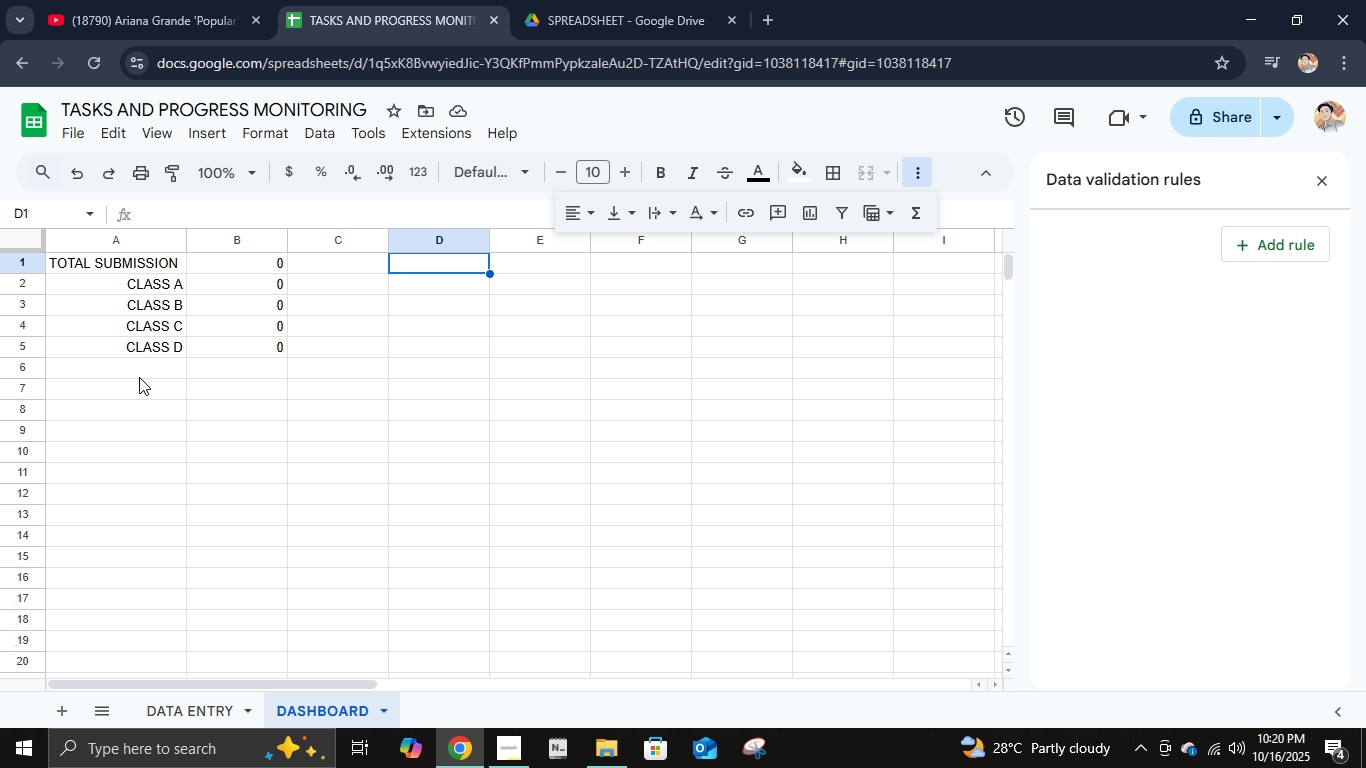 
left_click([127, 377])
 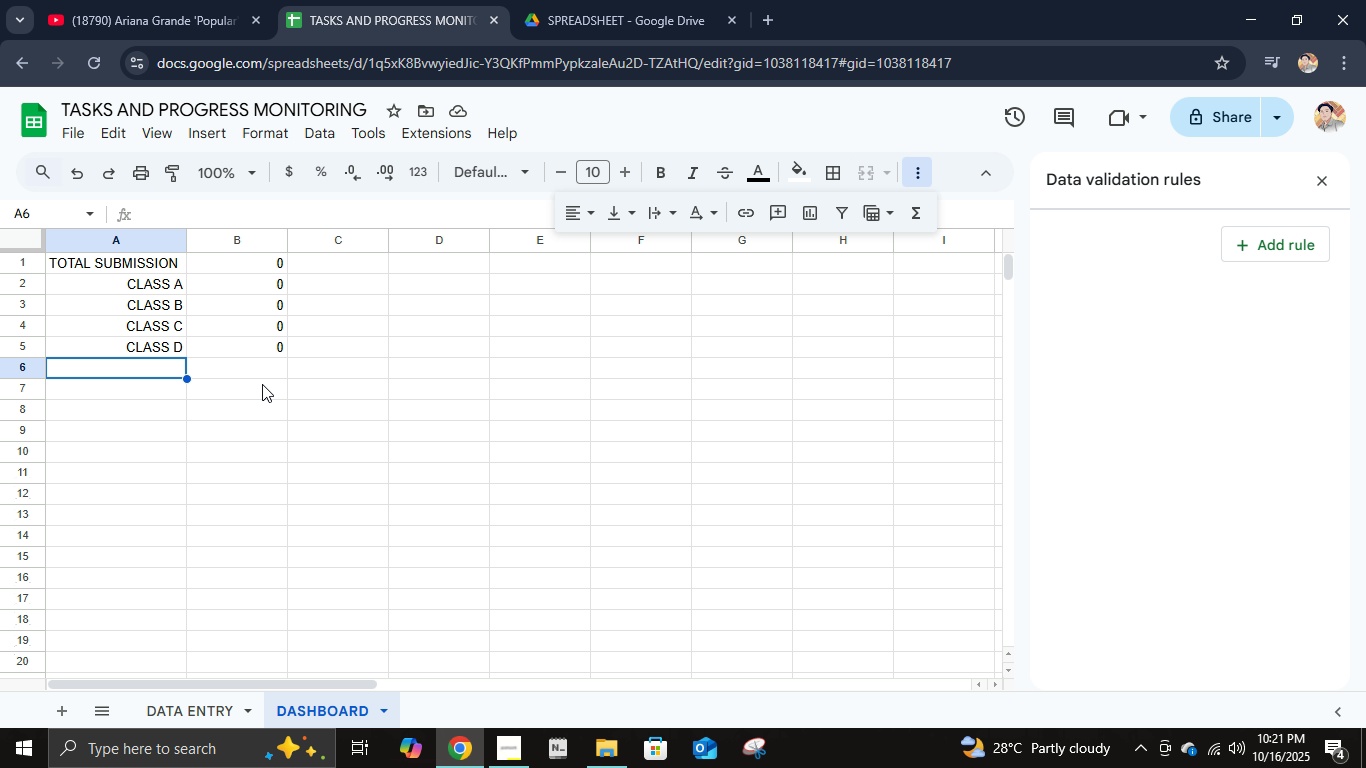 
key(Enter)
 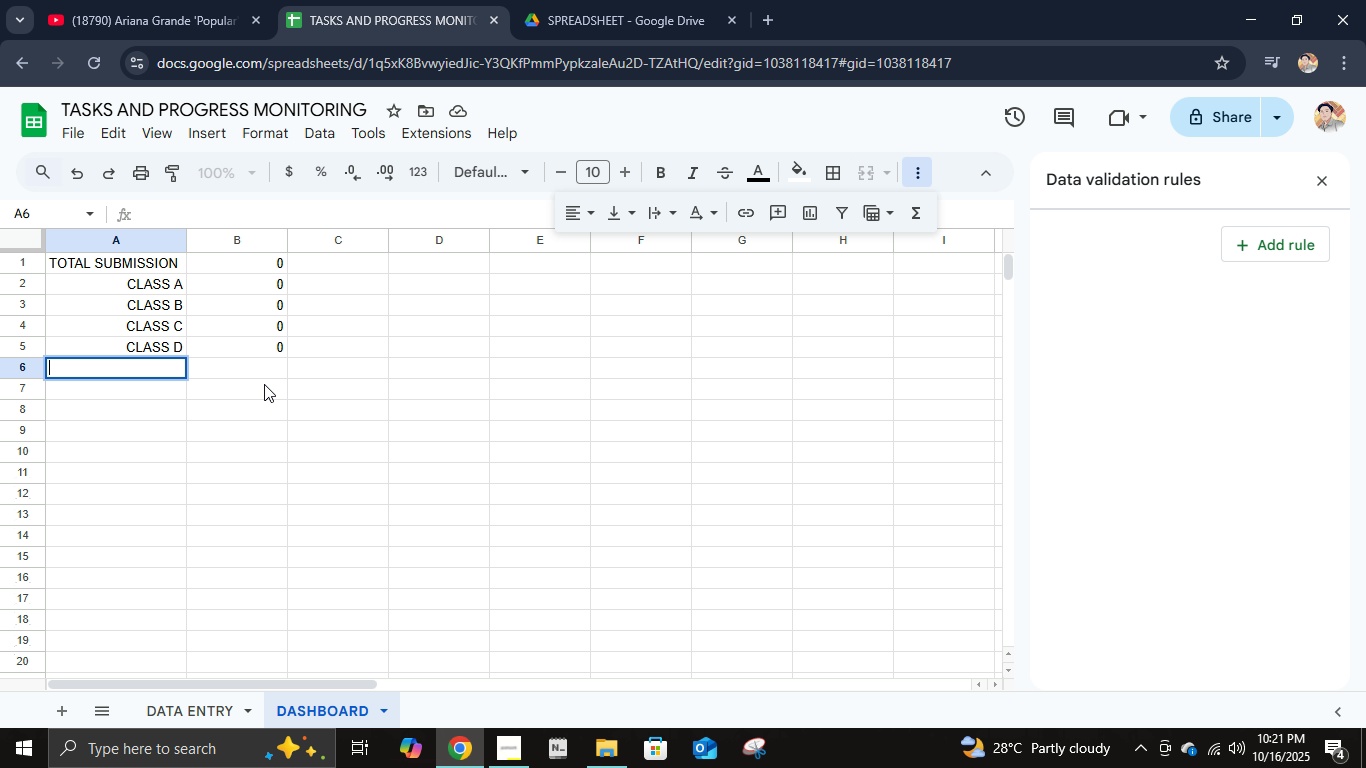 
type(AVERAGE GRADE PER PROJECT)
 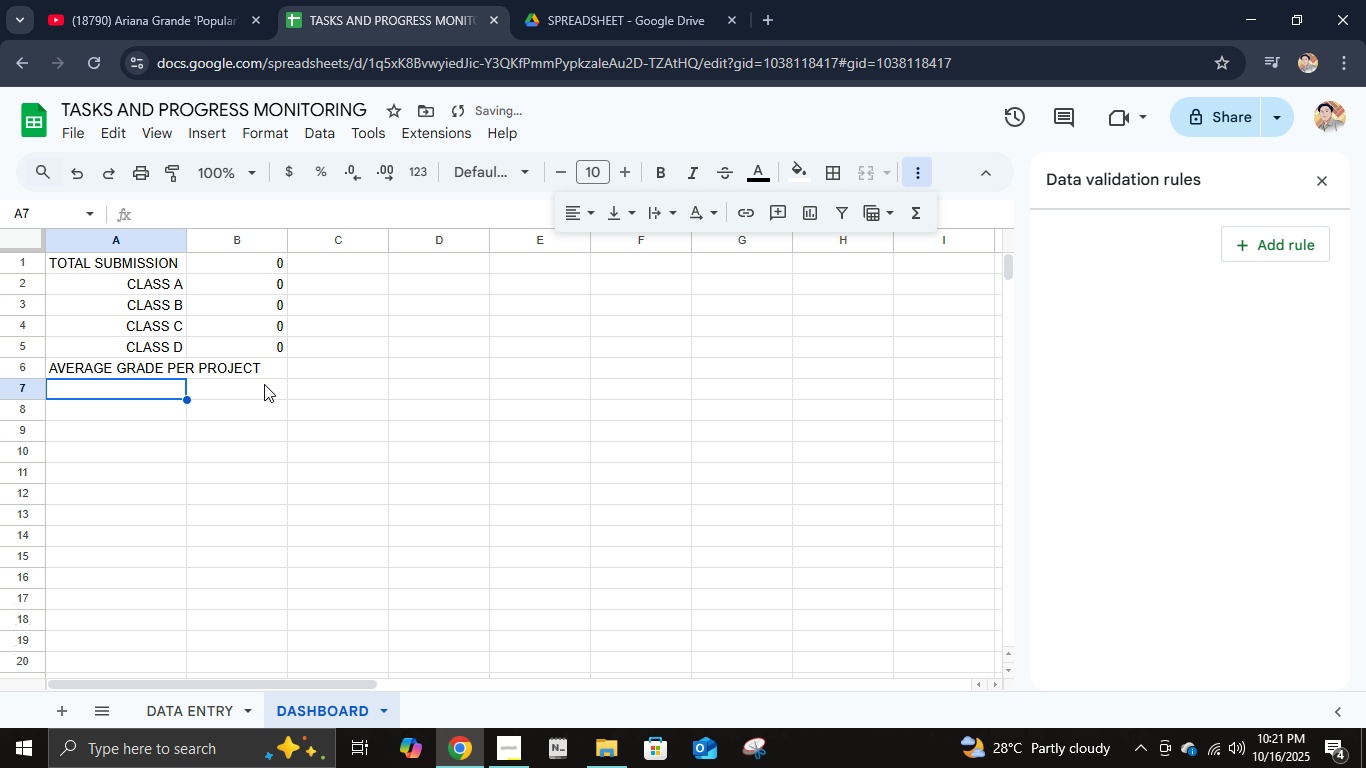 
key(Enter)
 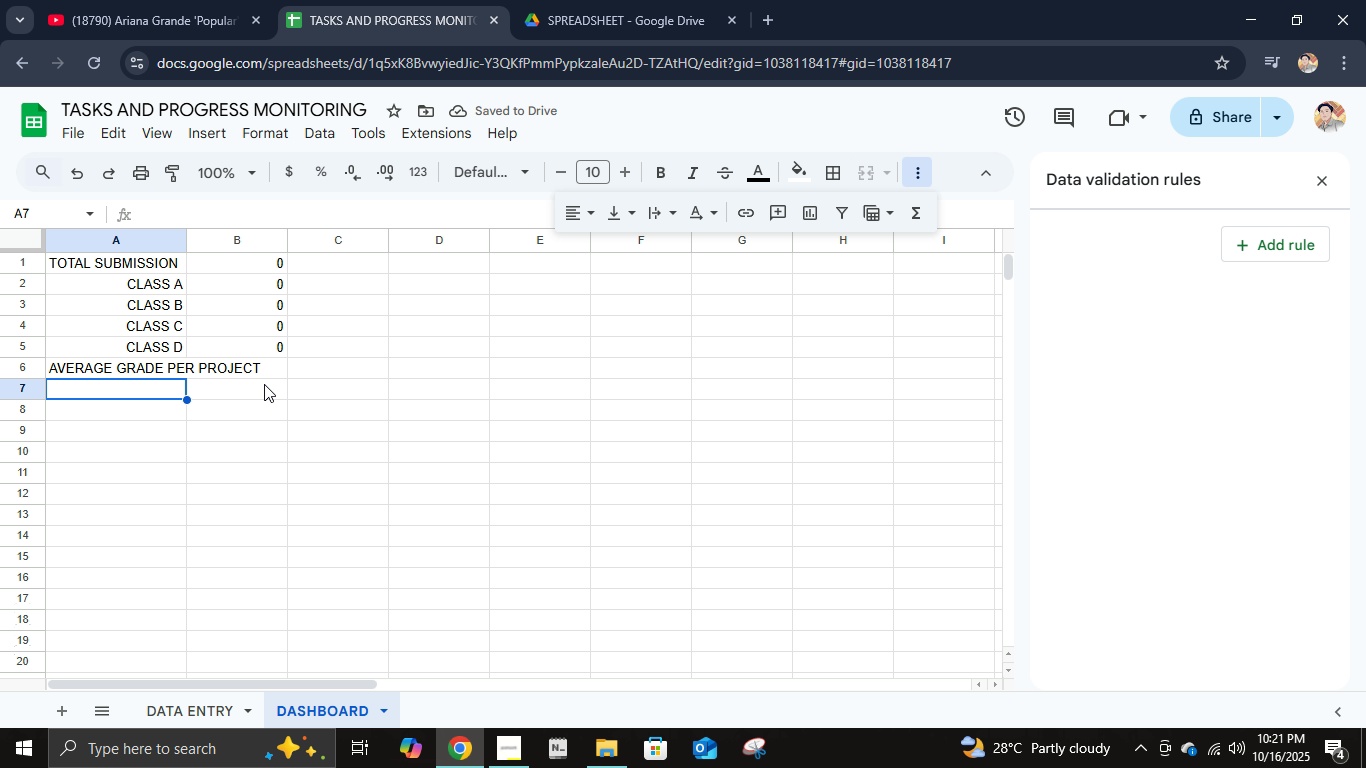 
key(ArrowUp)
 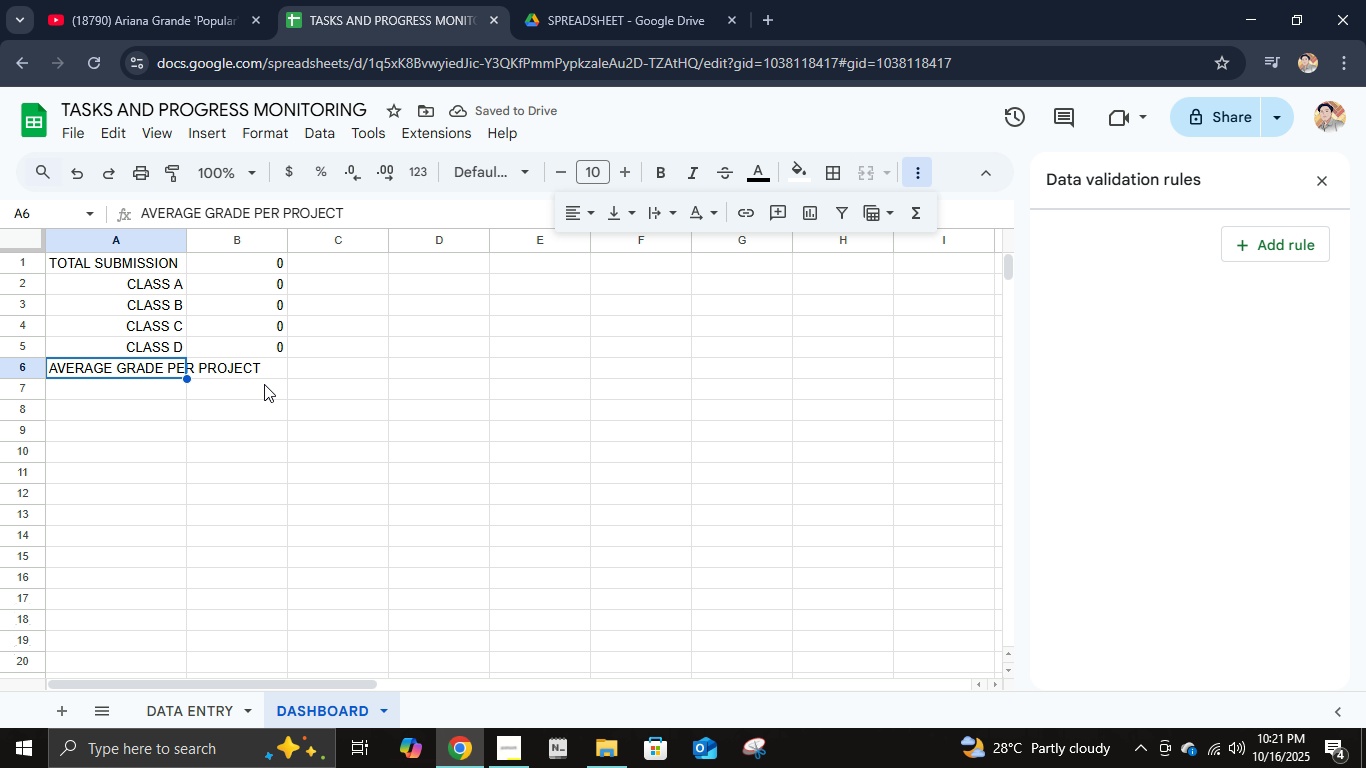 
key(ArrowUp)
 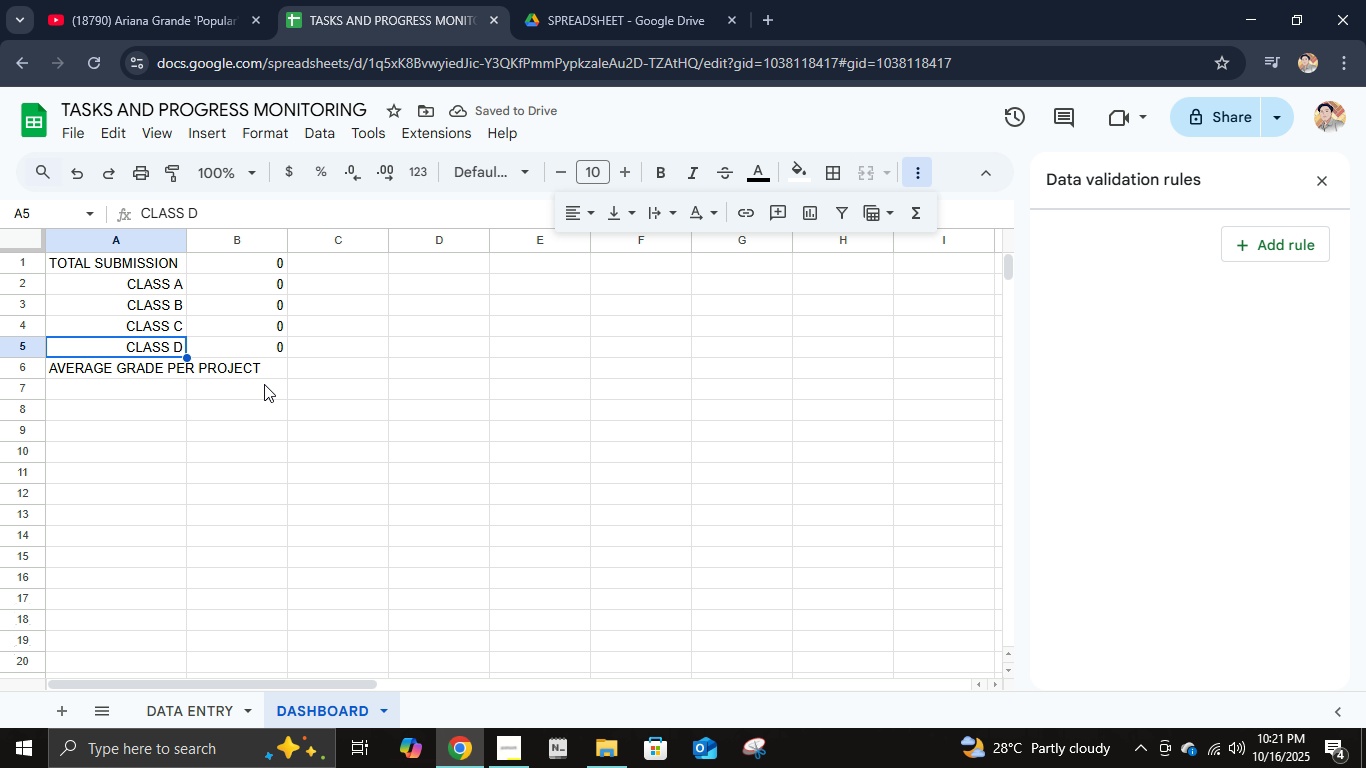 
key(ArrowRight)
 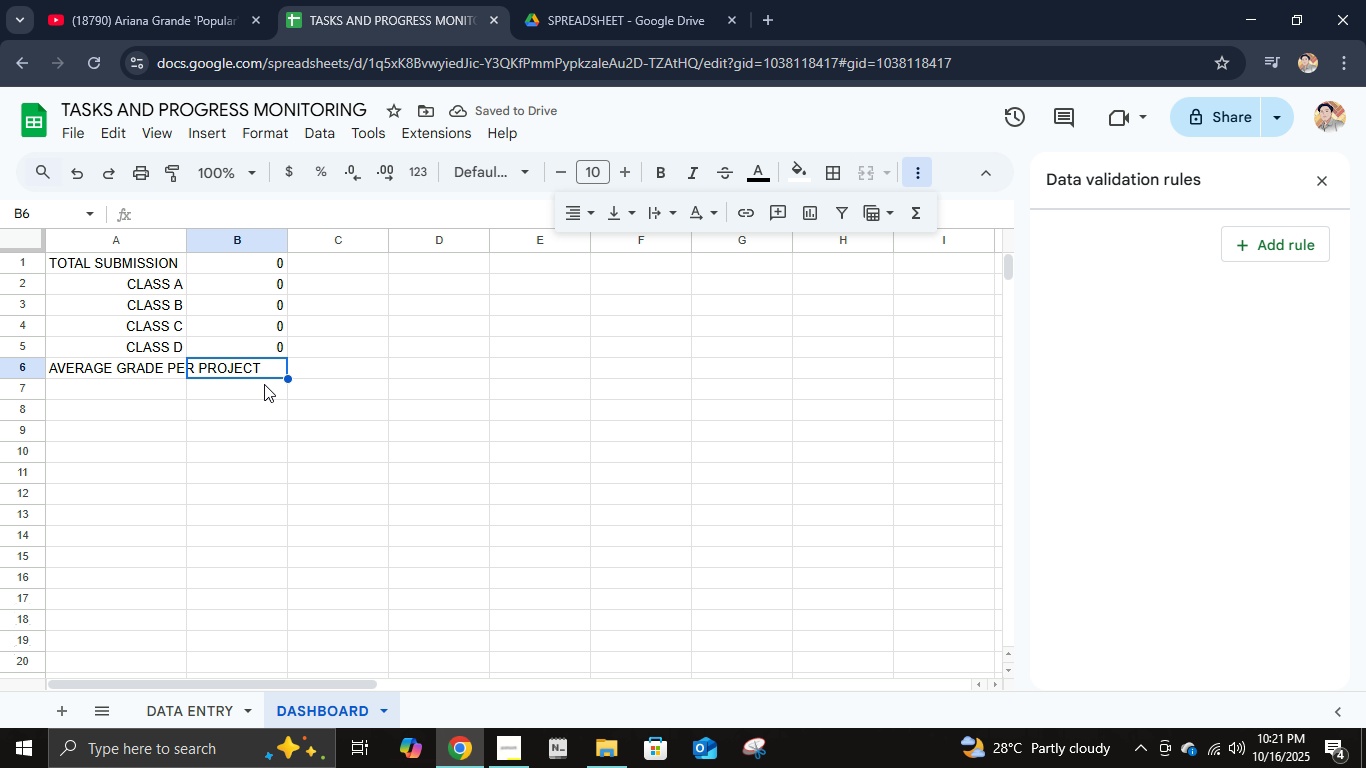 
key(ArrowDown)
 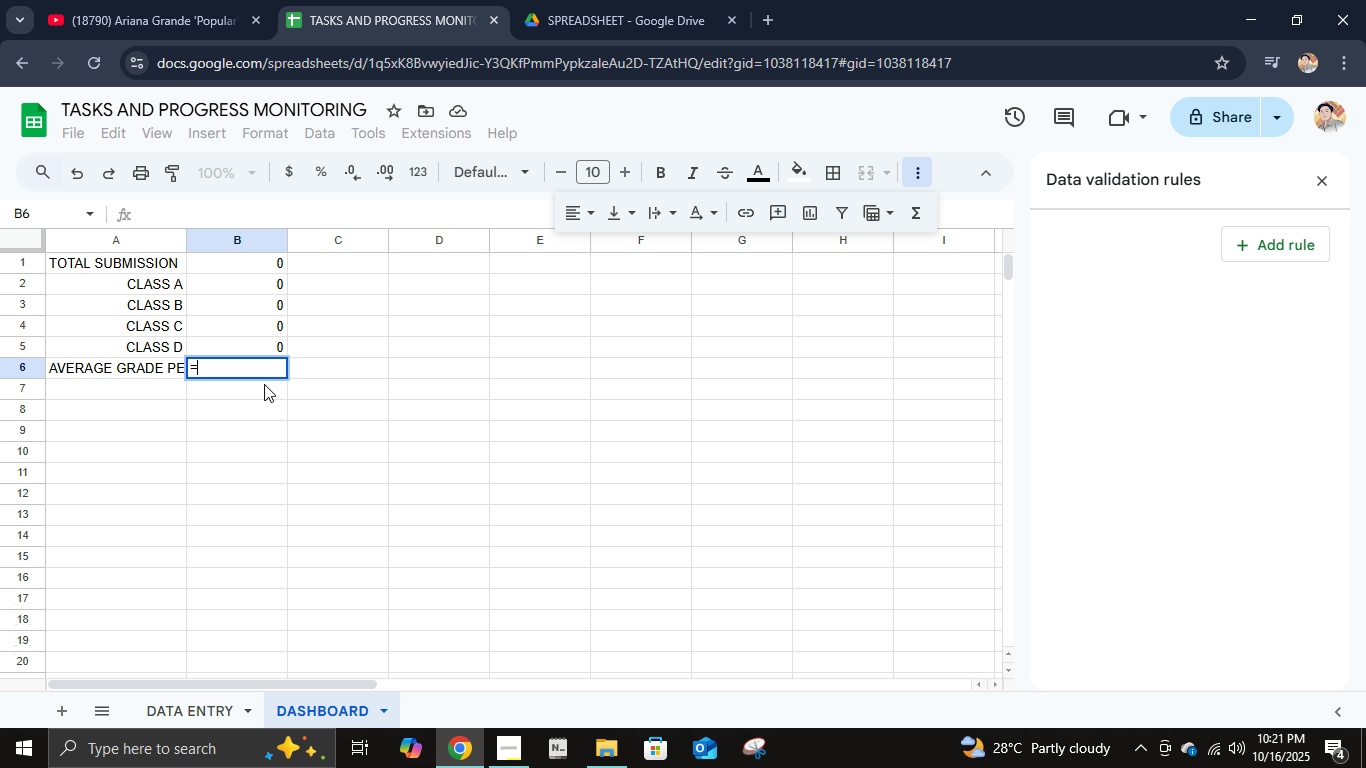 
type(=AVERAGEIF(DA)
key(Backspace)
key(Backspace)
type('DATAENTRY)
key(Backspace)
key(Backspace)
key(Backspace)
key(Backspace)
key(Backspace)
type( ENTRY'!)
 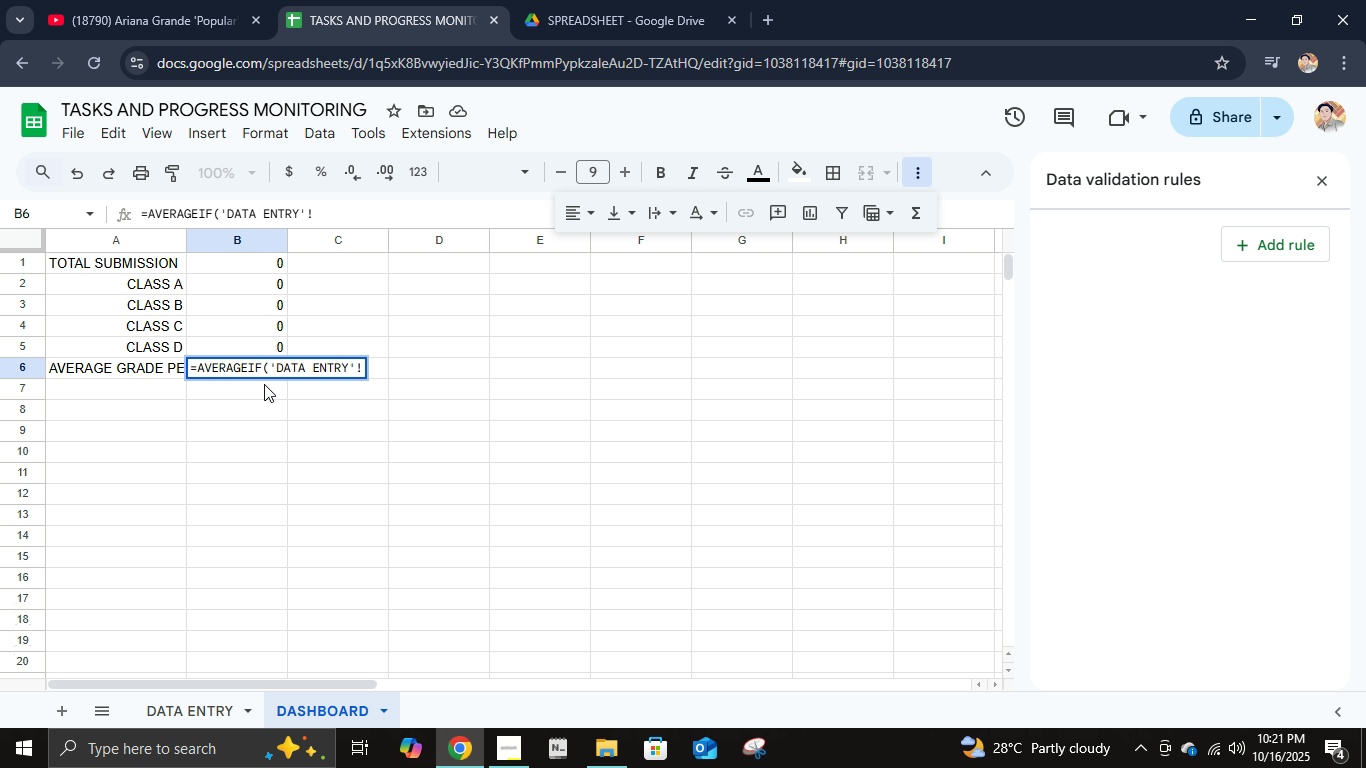 
type(C:C, B2, 'DATAENTRY)
key(Backspace)
key(Backspace)
key(Backspace)
key(Backspace)
key(Backspace)
type( ENTRY'!F:F))
 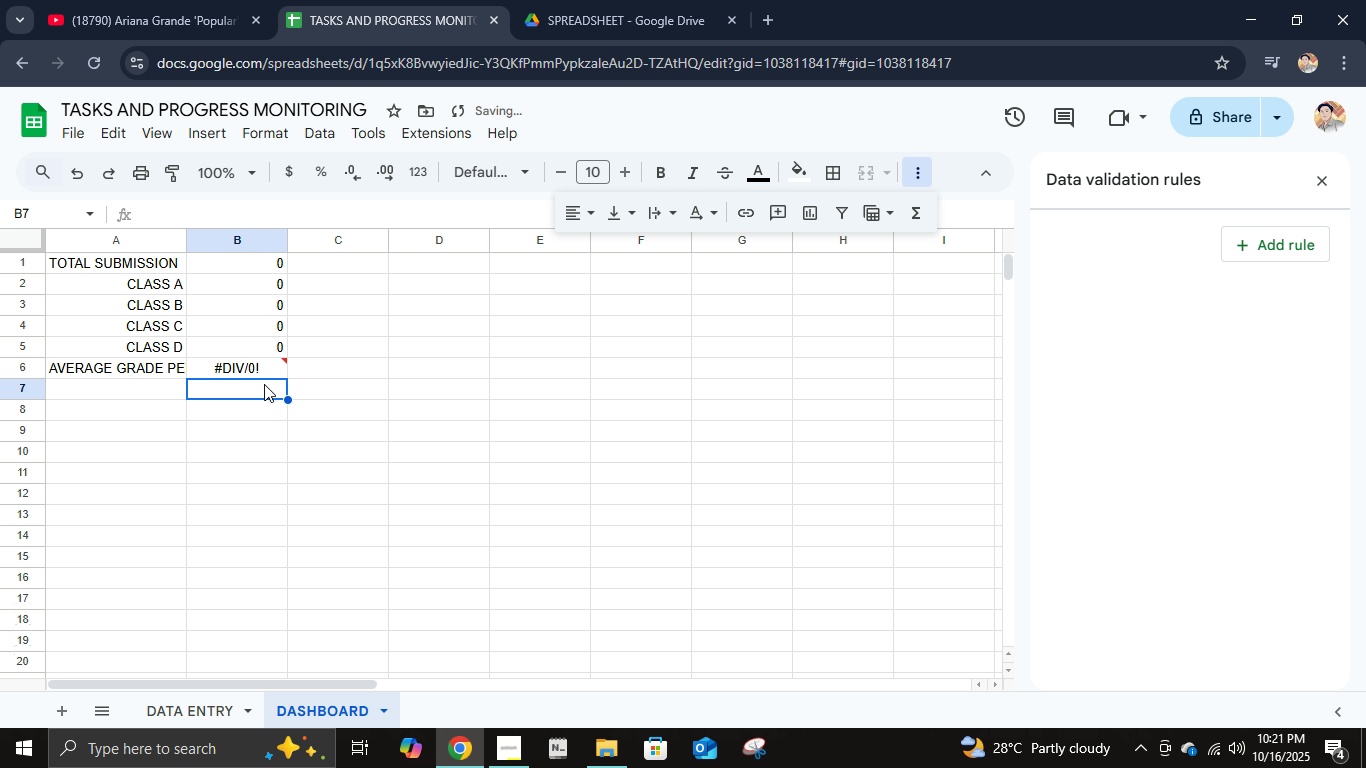 
 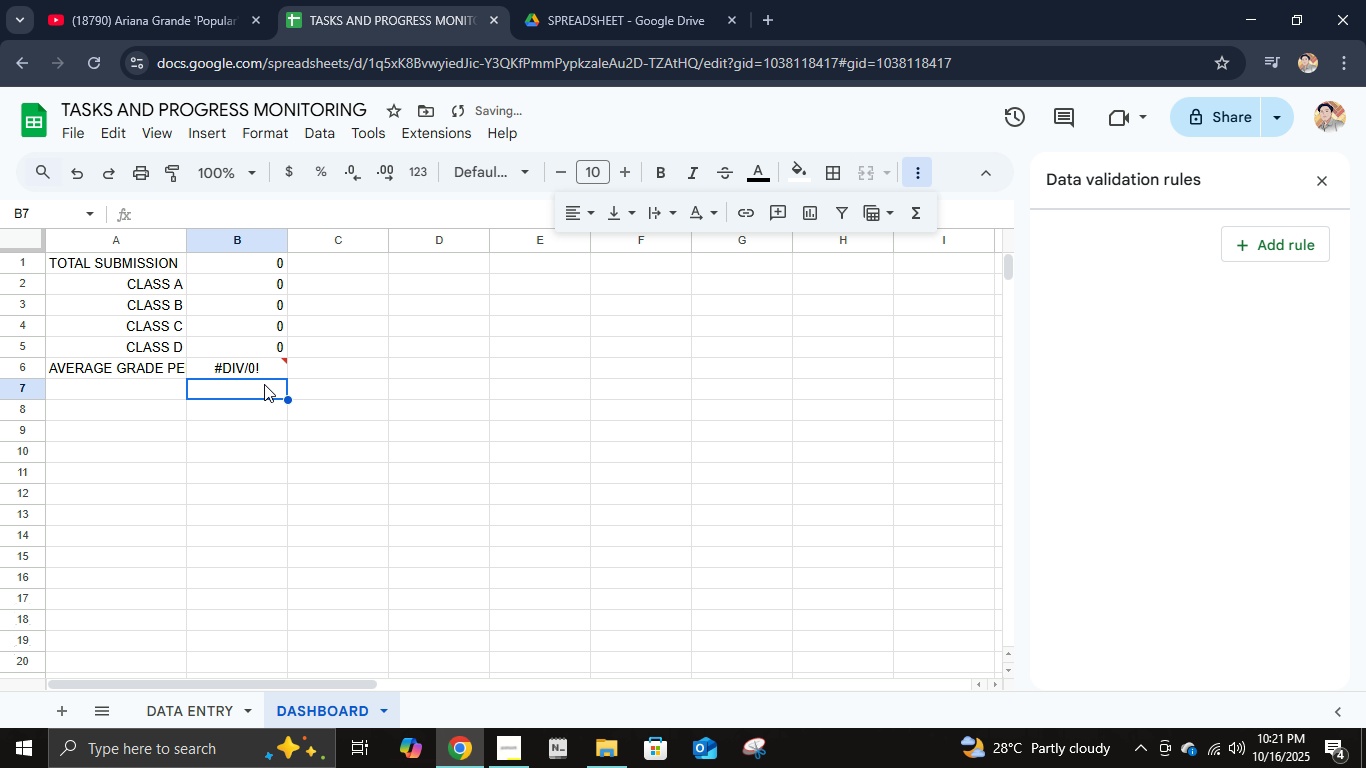 
key(Enter)
 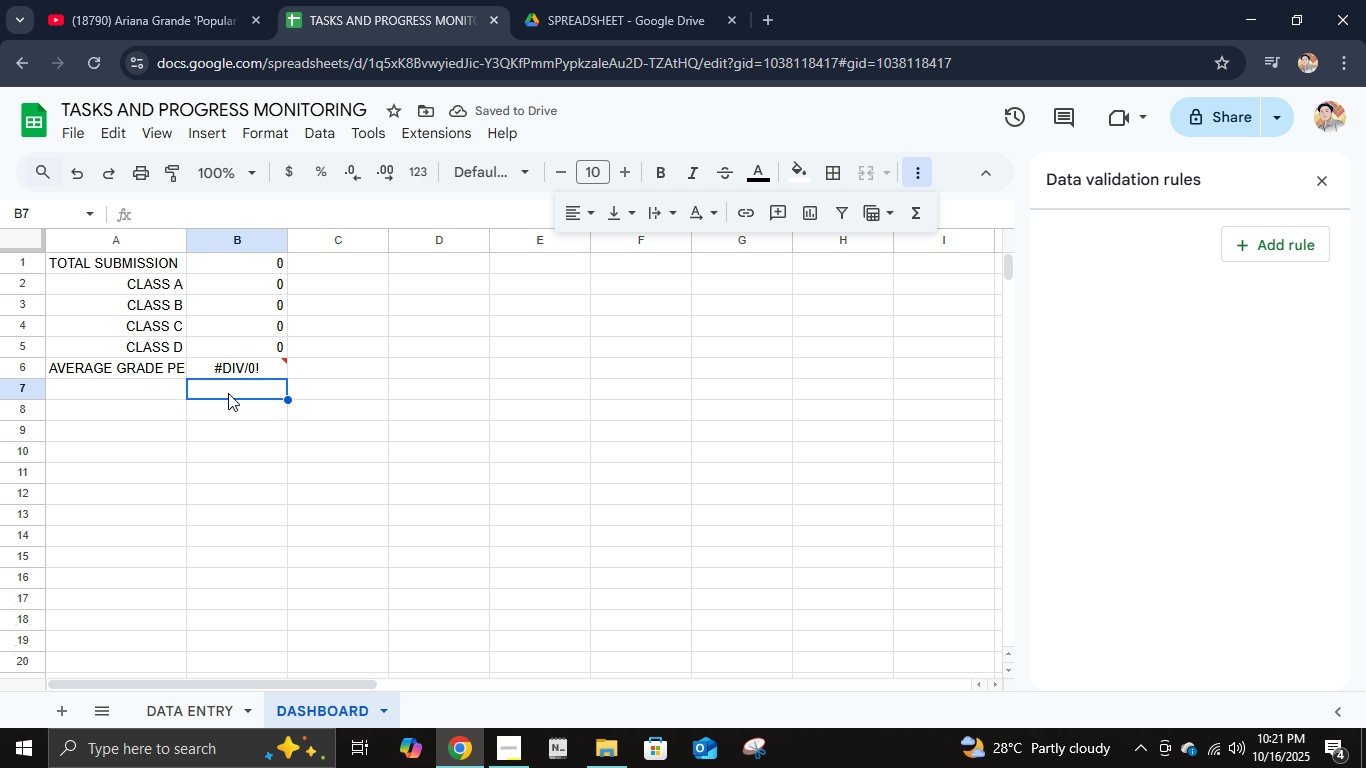 
left_click_drag(start_coordinate=[181, 247], to_coordinate=[309, 284])
 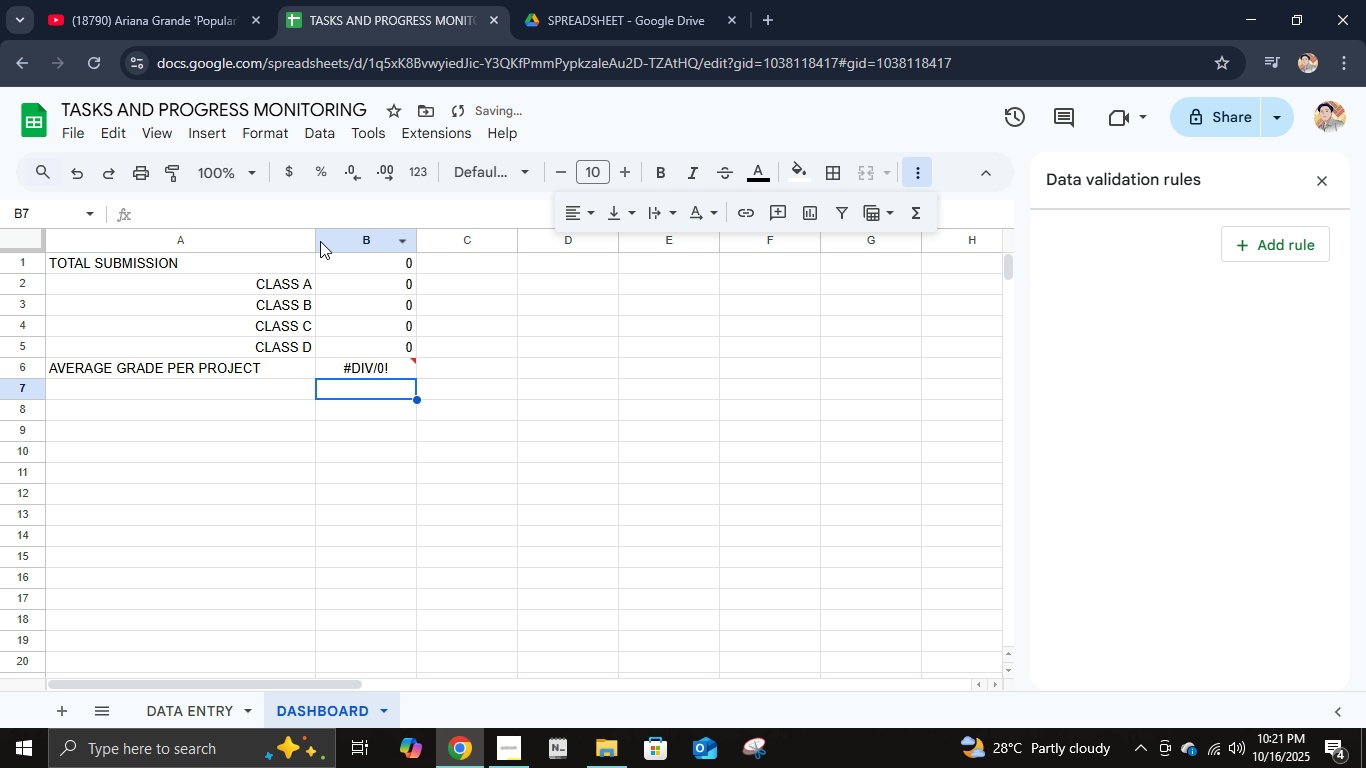 
left_click_drag(start_coordinate=[317, 239], to_coordinate=[264, 226])
 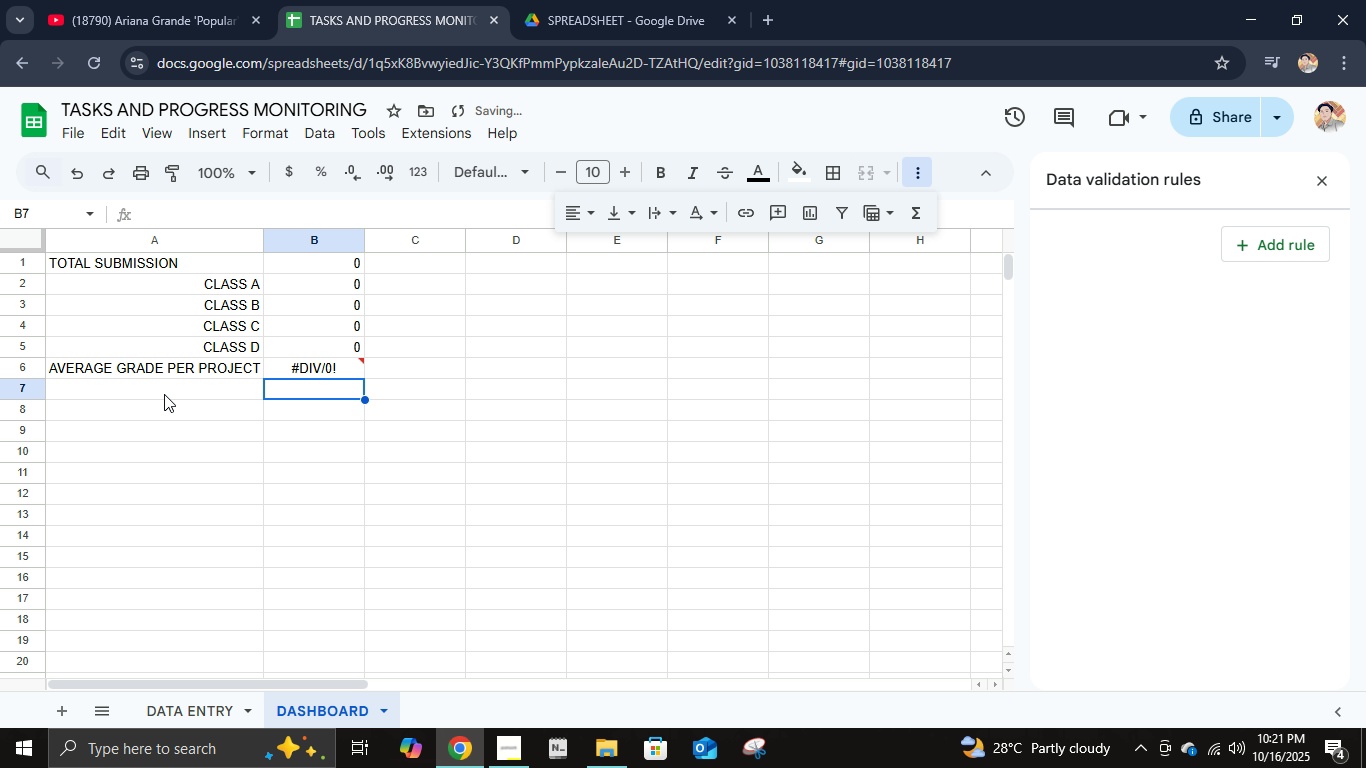 
left_click([164, 394])
 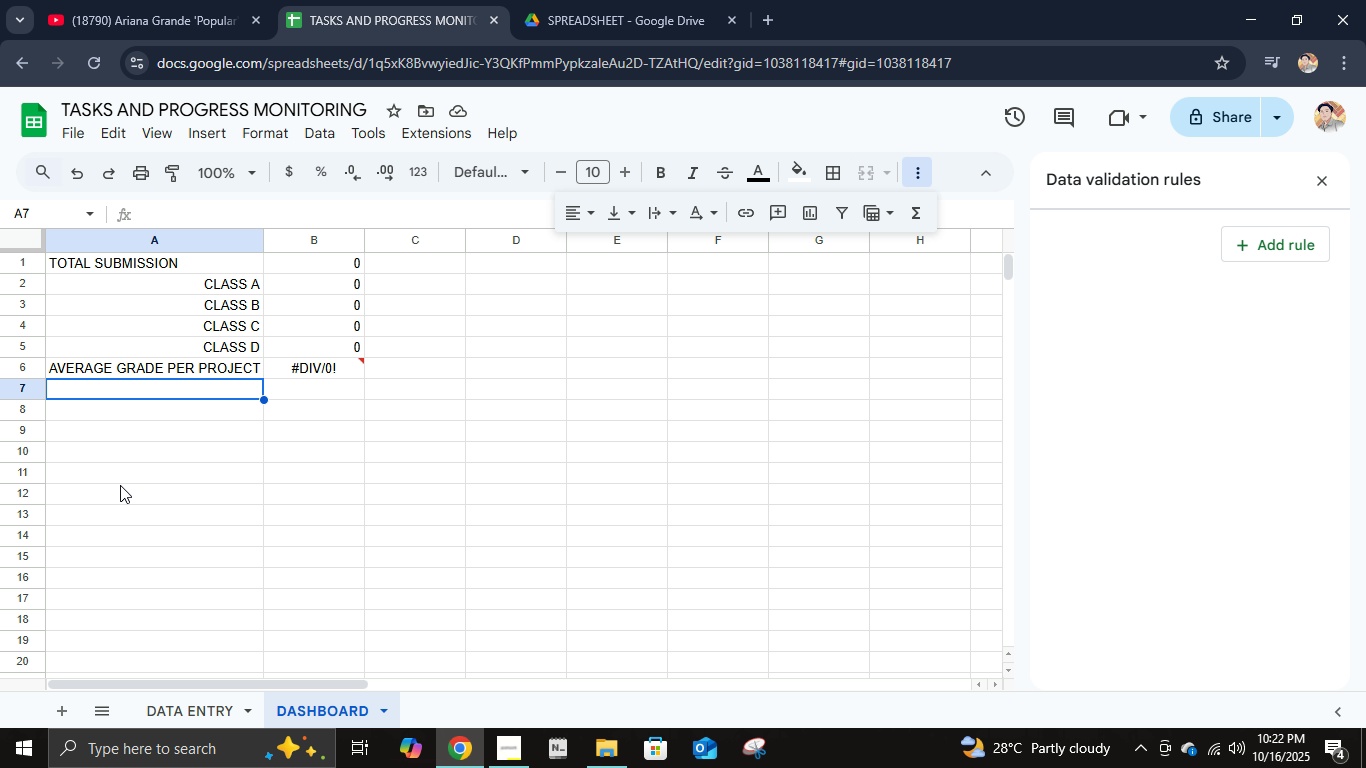 
wait(10.87)
 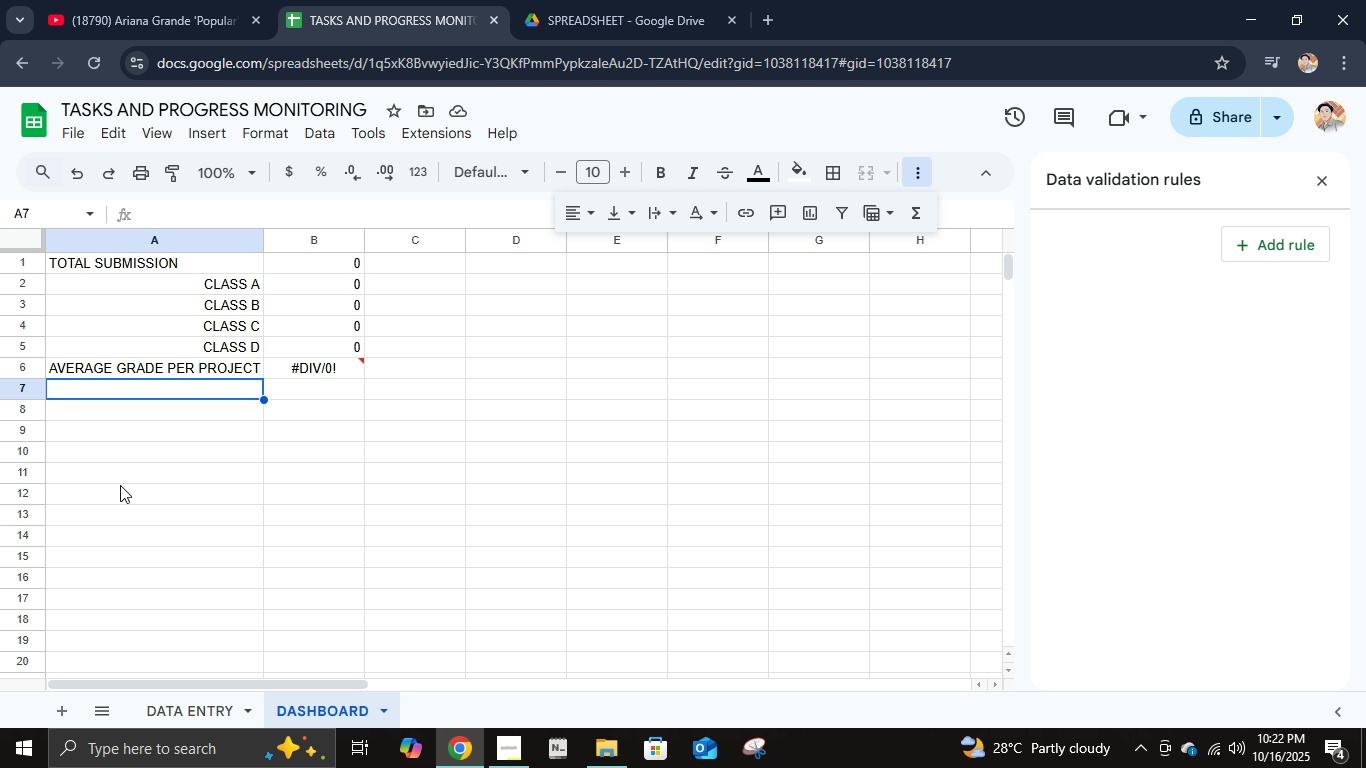 
type(DRAFT)
 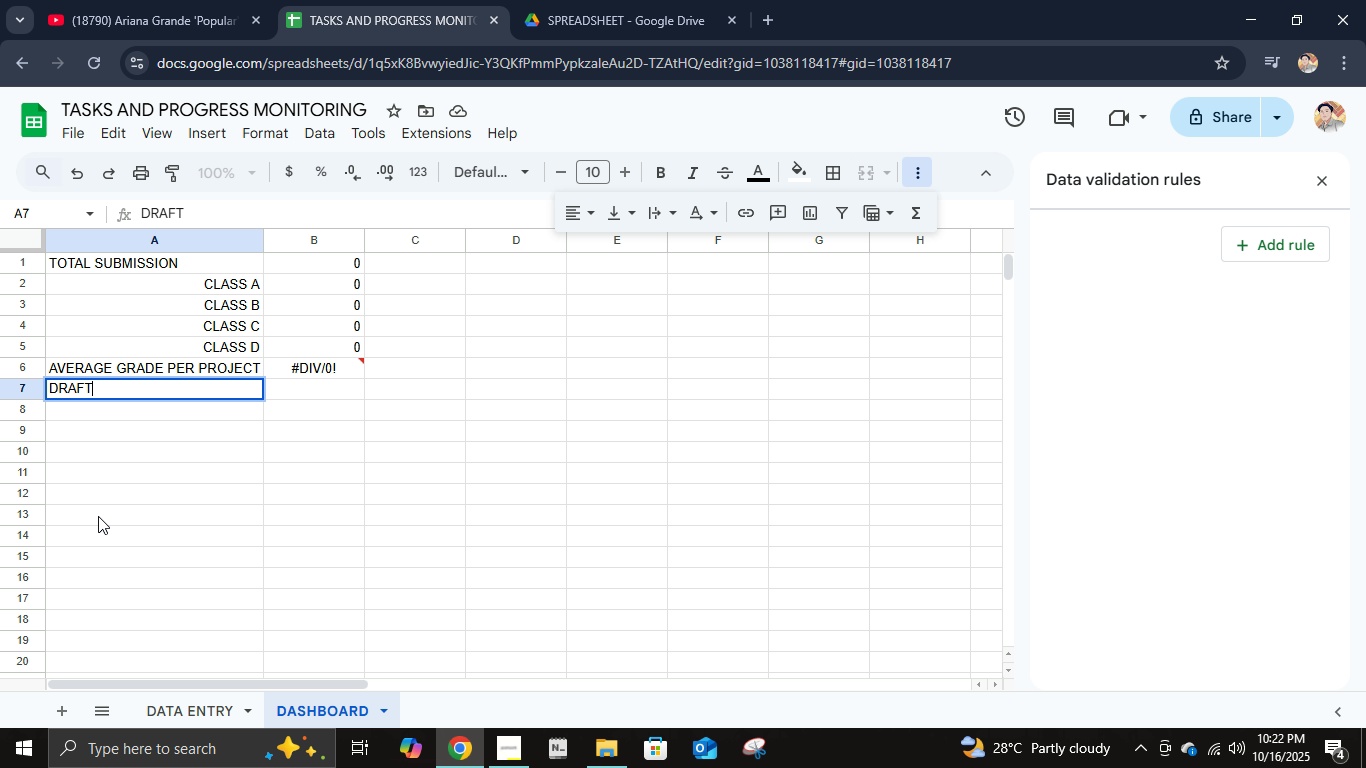 
key(Enter)
 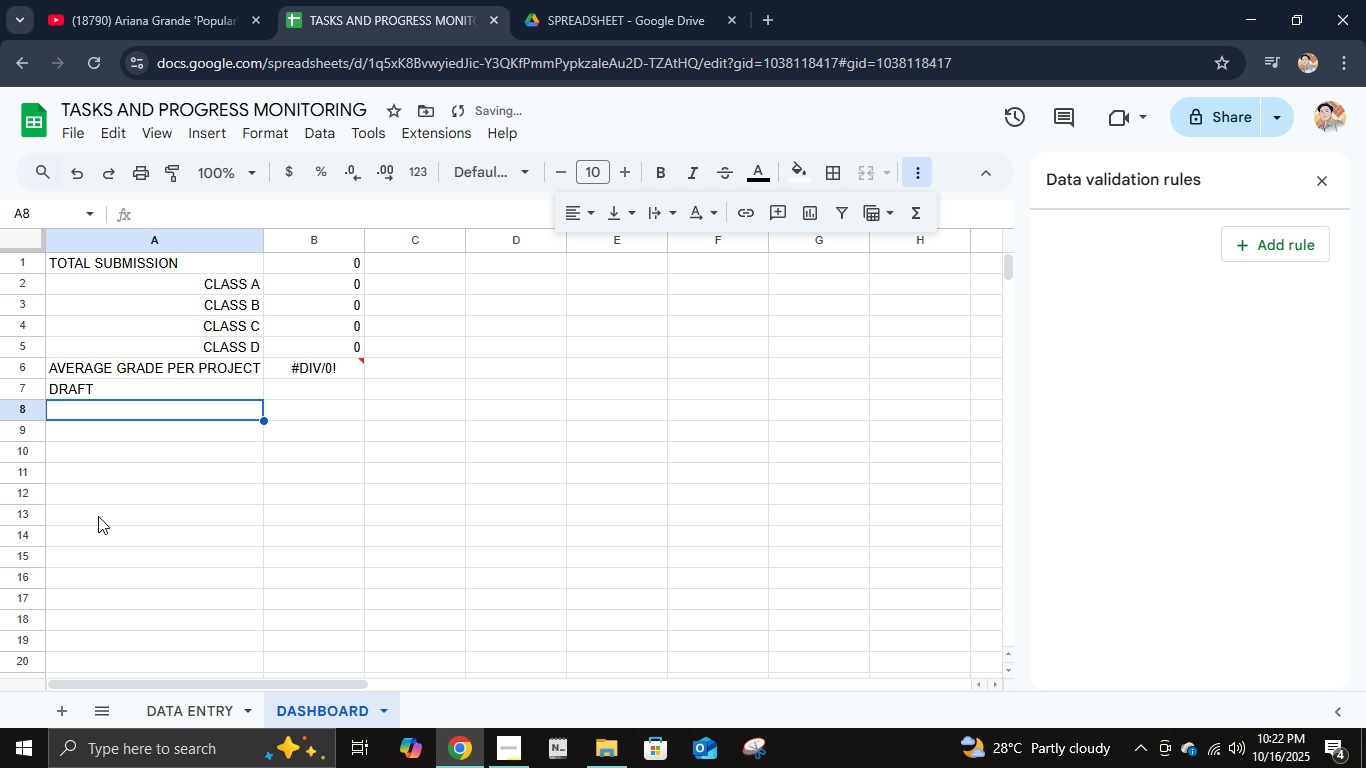 
type(SUBMITTED)
 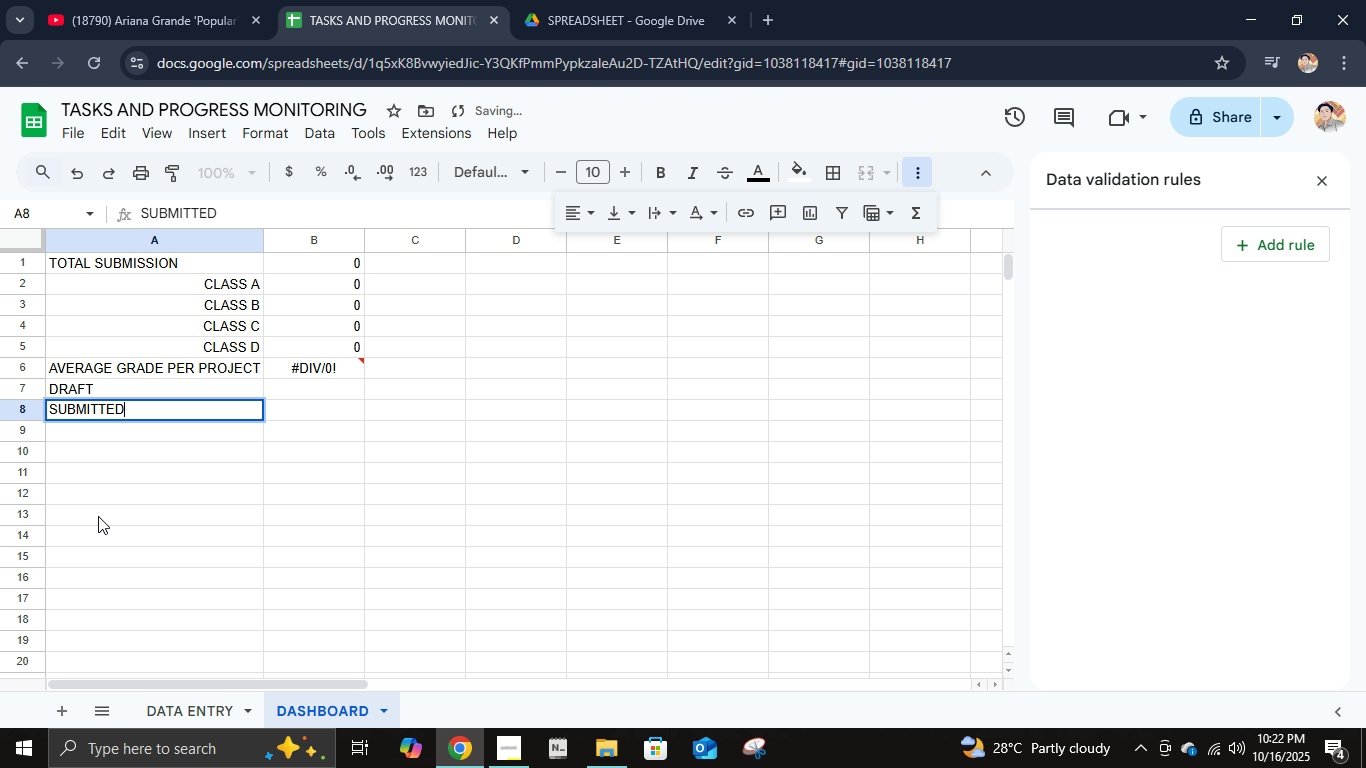 
key(Enter)
 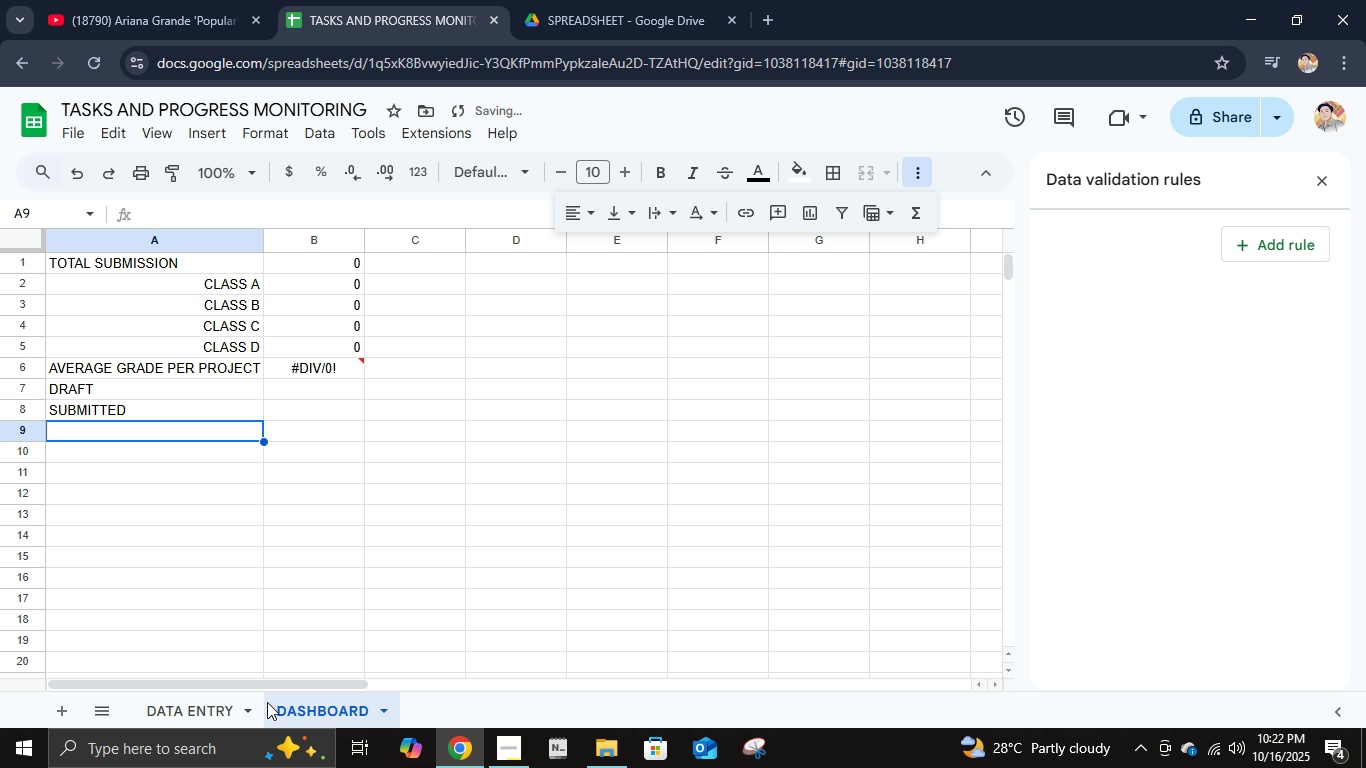 
left_click([223, 707])
 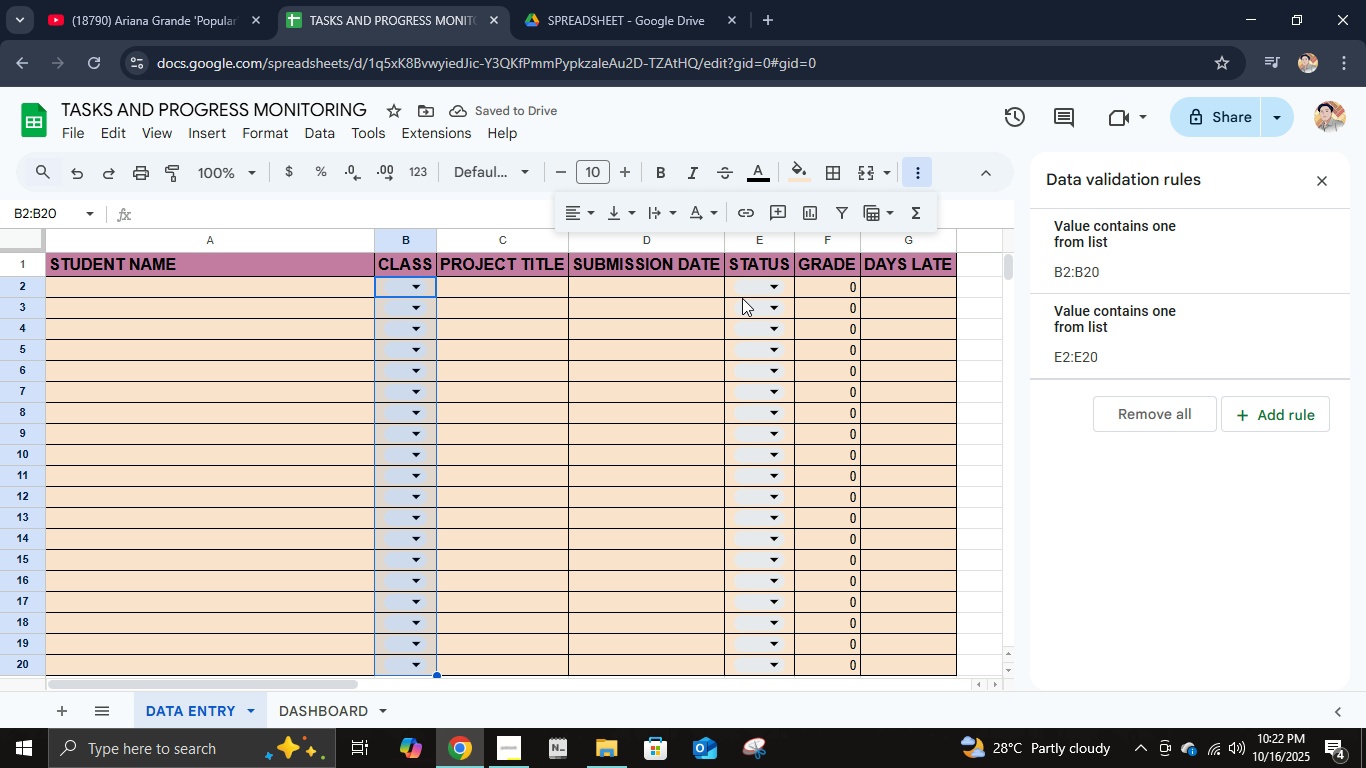 
left_click([751, 291])
 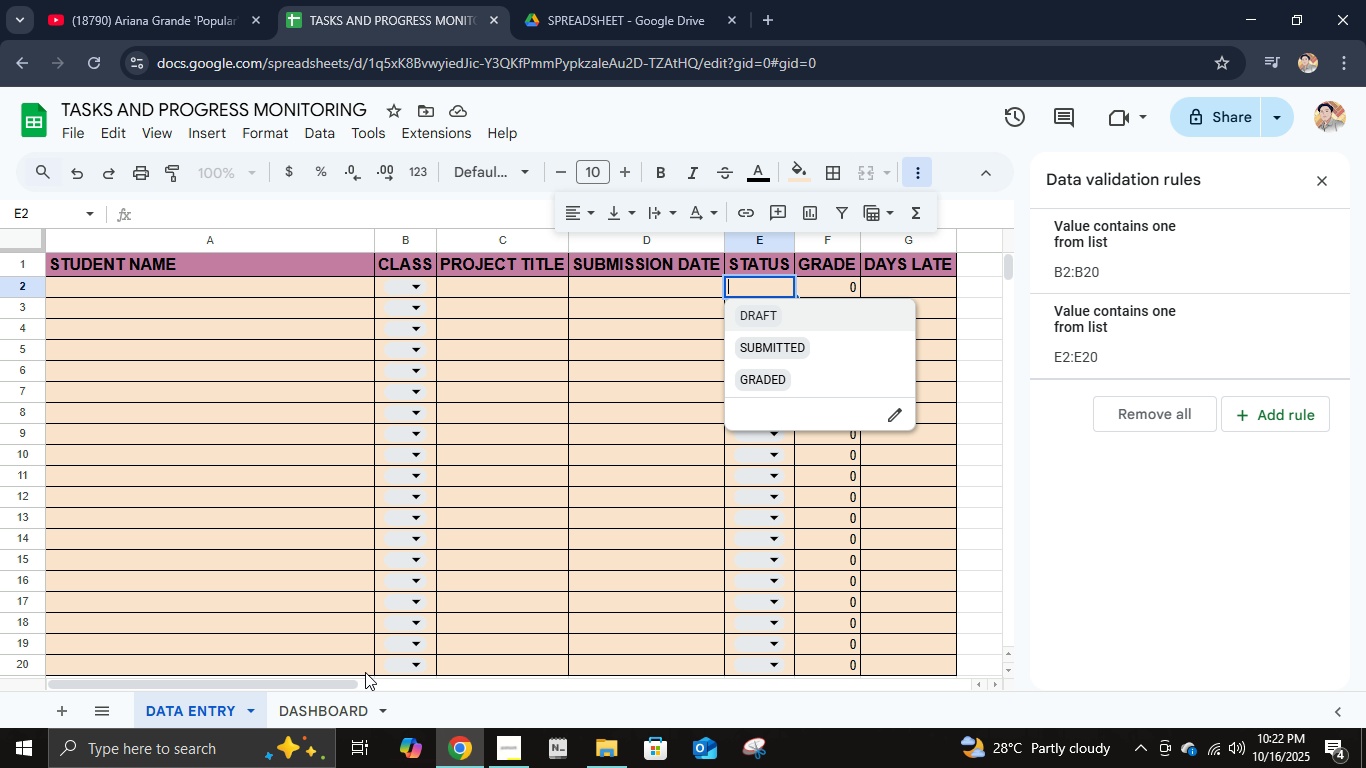 
left_click([345, 699])
 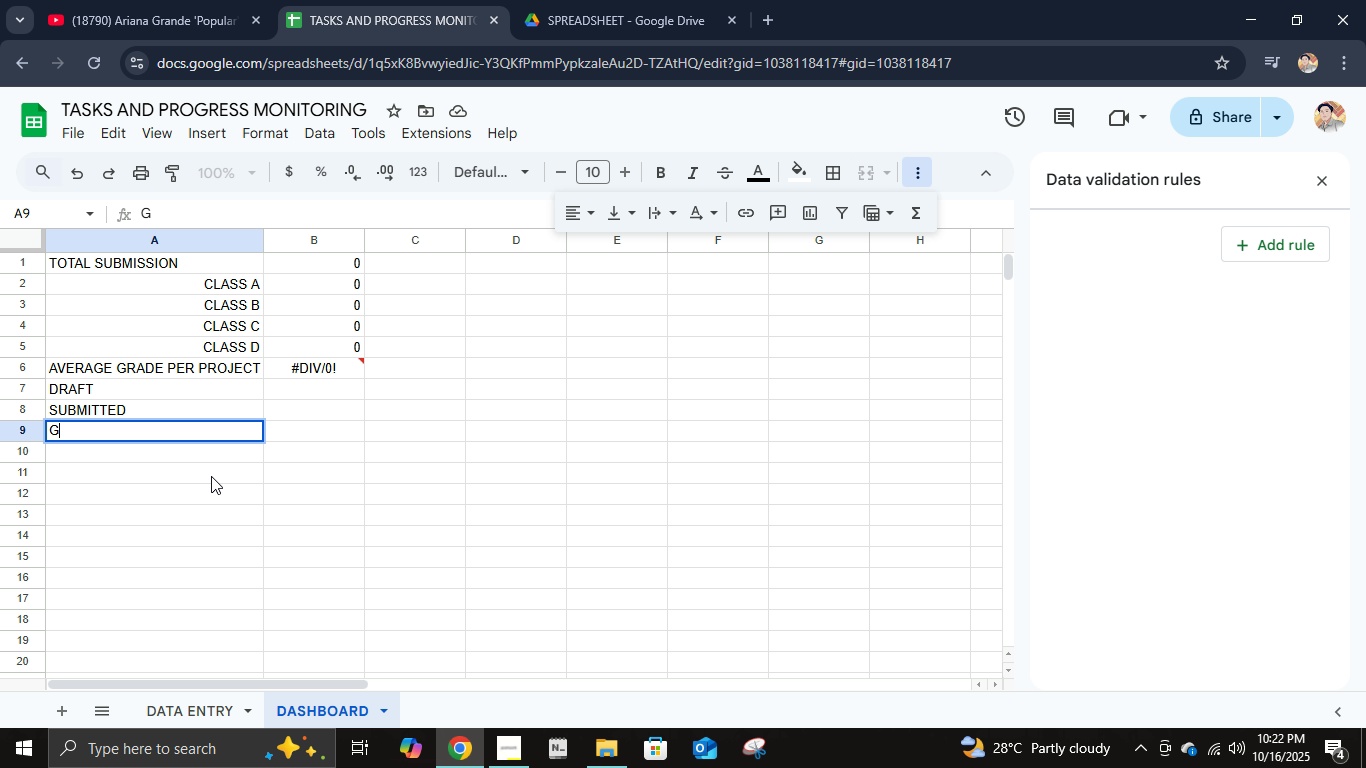 
type(GRADED)
 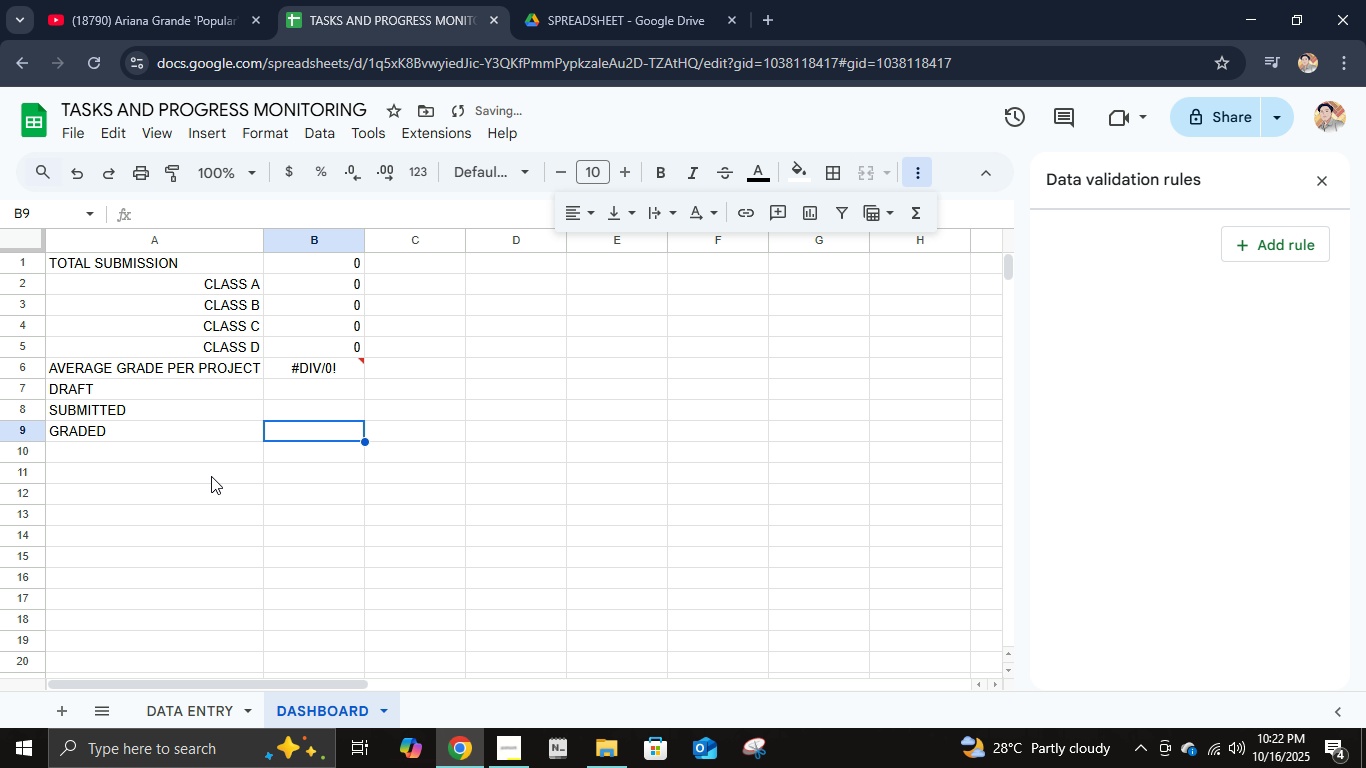 
key(ArrowRight)
 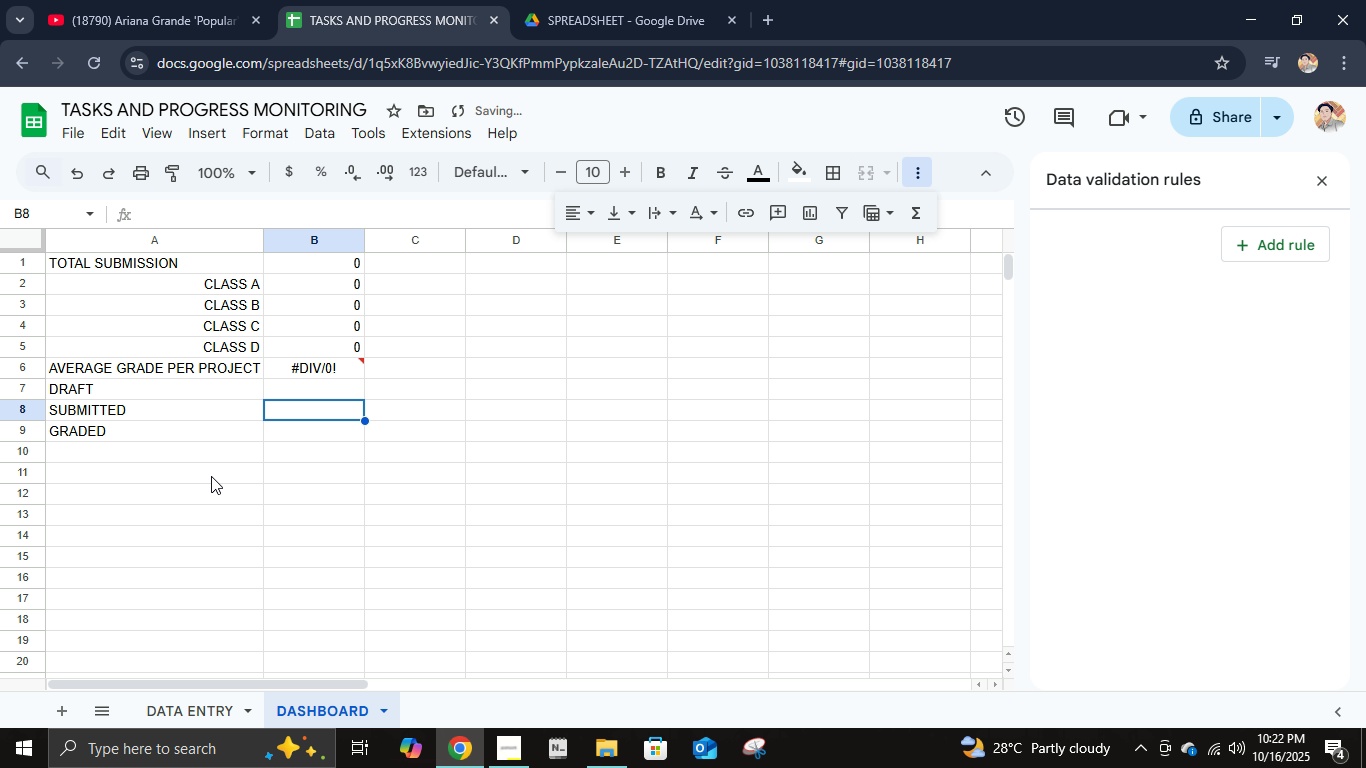 
key(ArrowUp)
 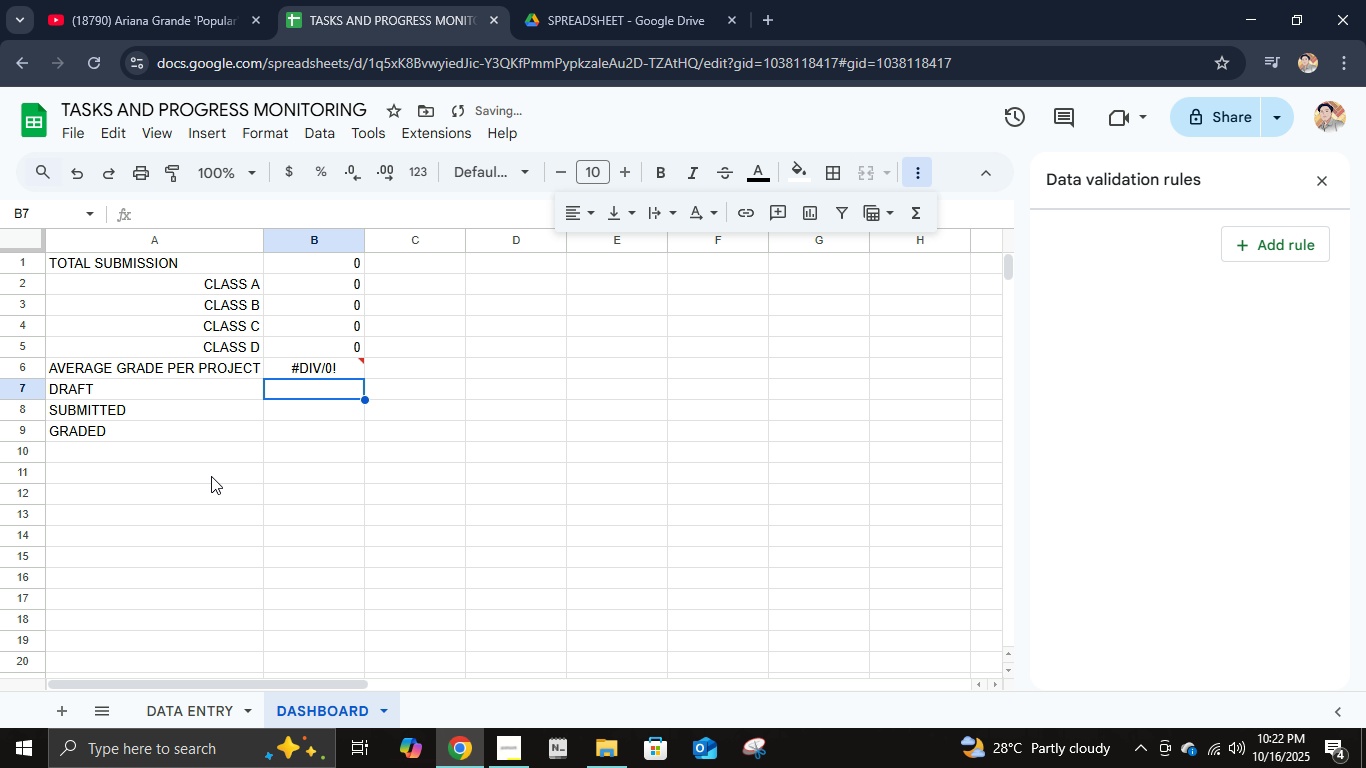 
key(ArrowUp)
 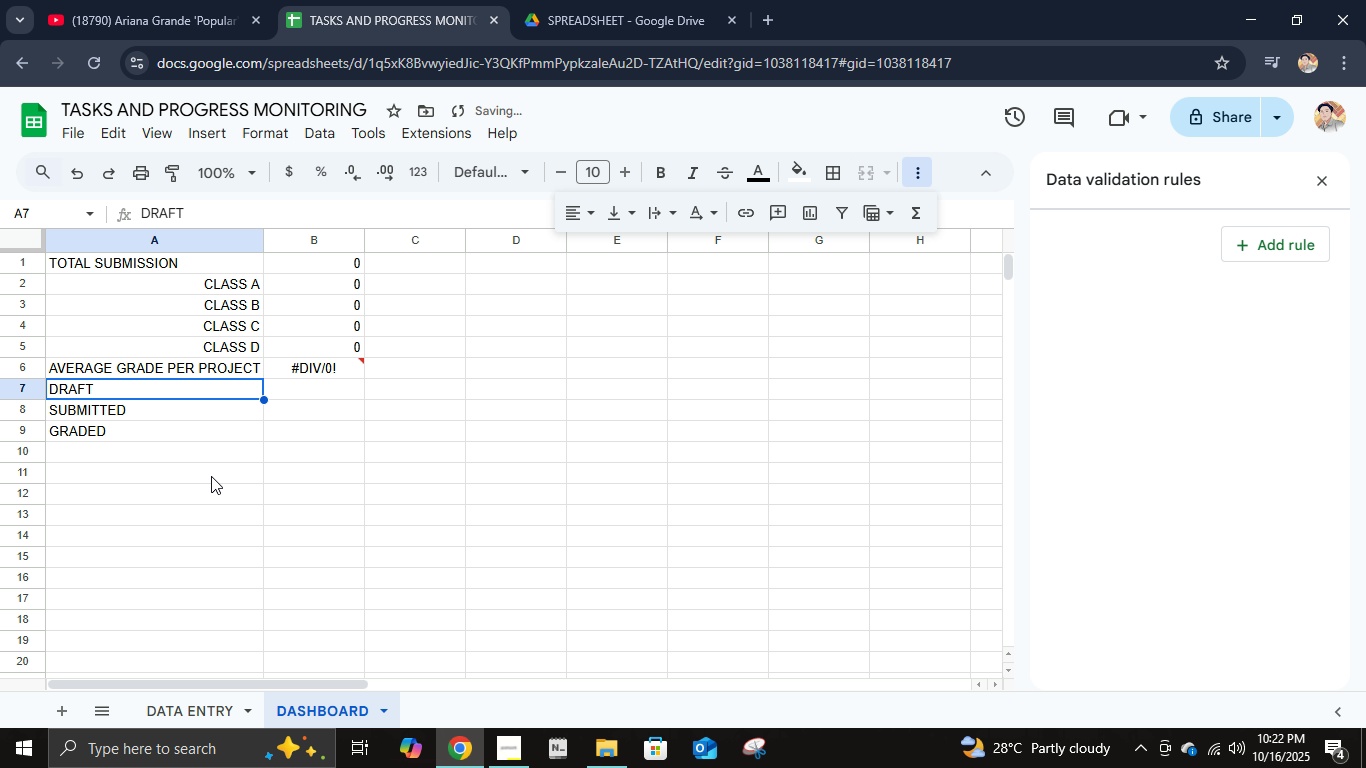 
key(ArrowLeft)
 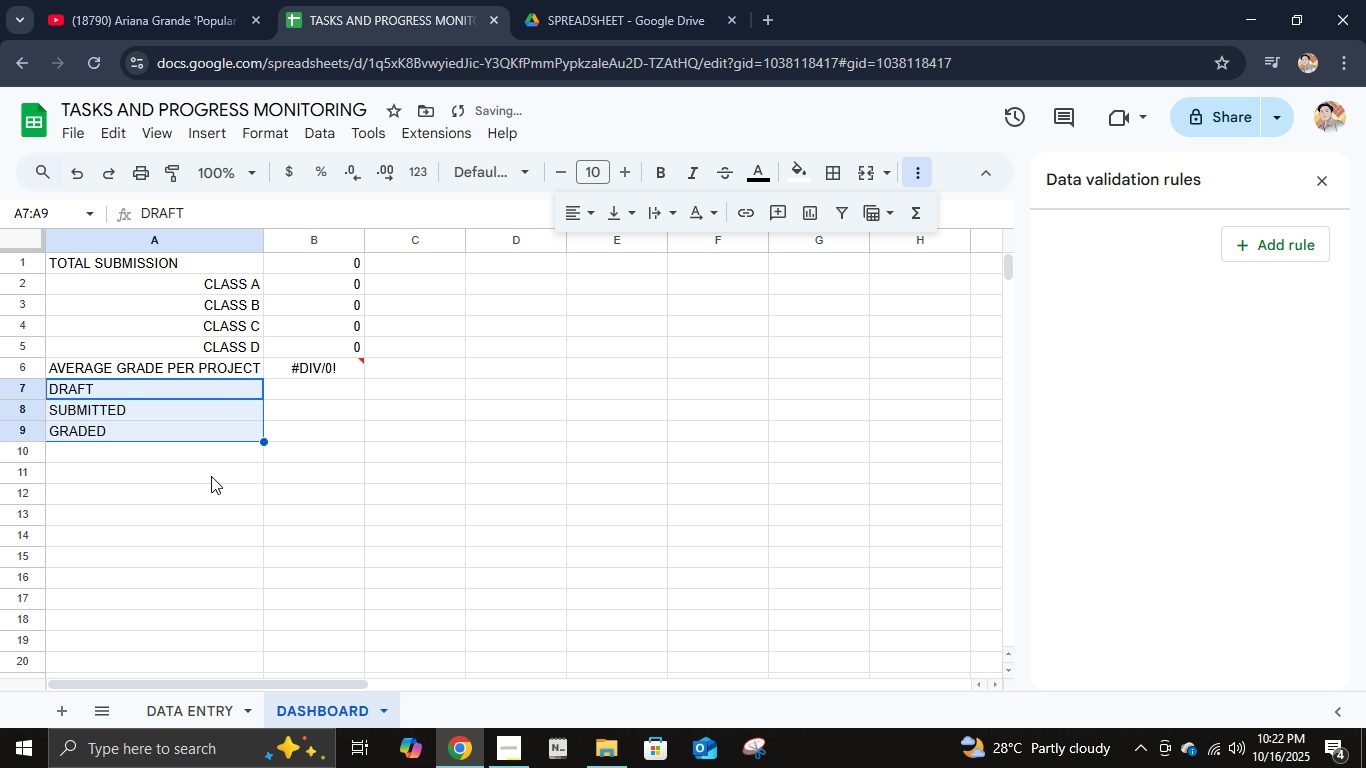 
key(Shift+ArrowDown)
 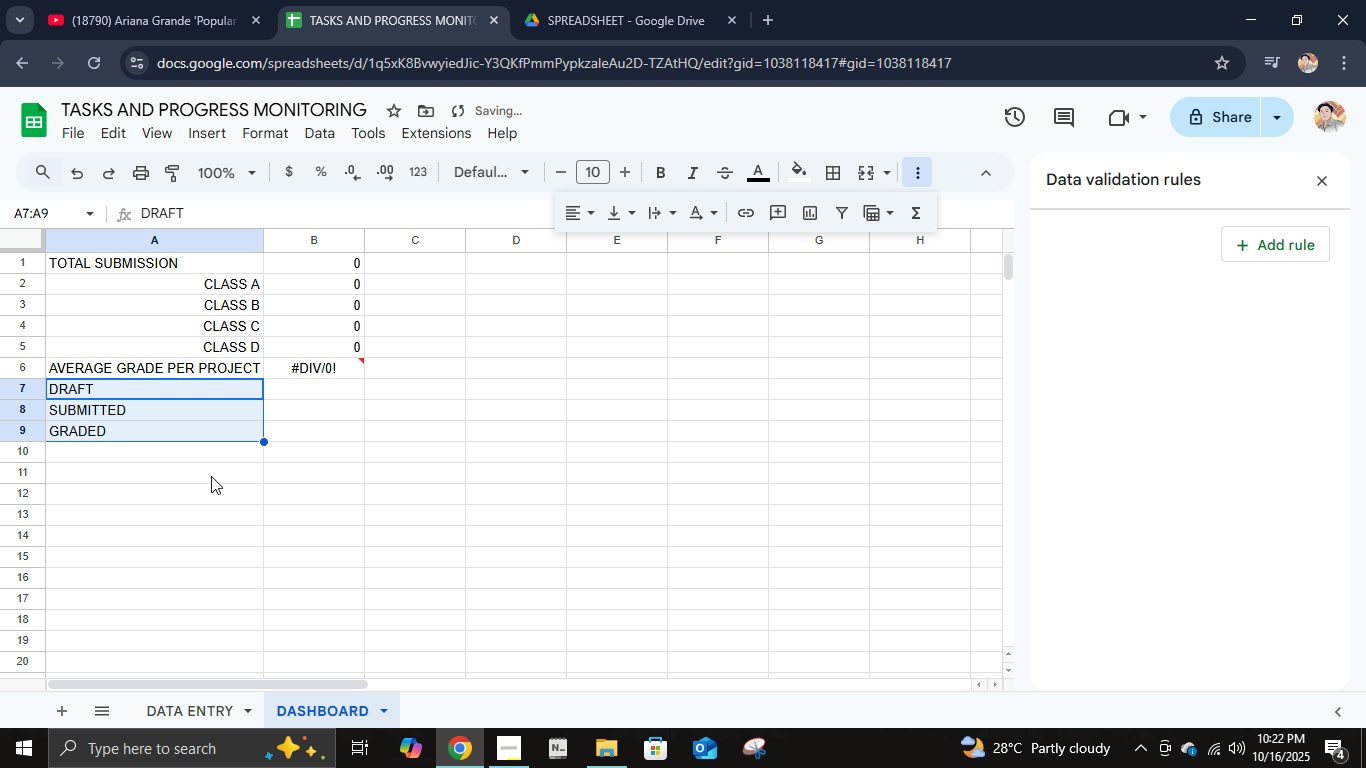 
key(Shift+ArrowDown)
 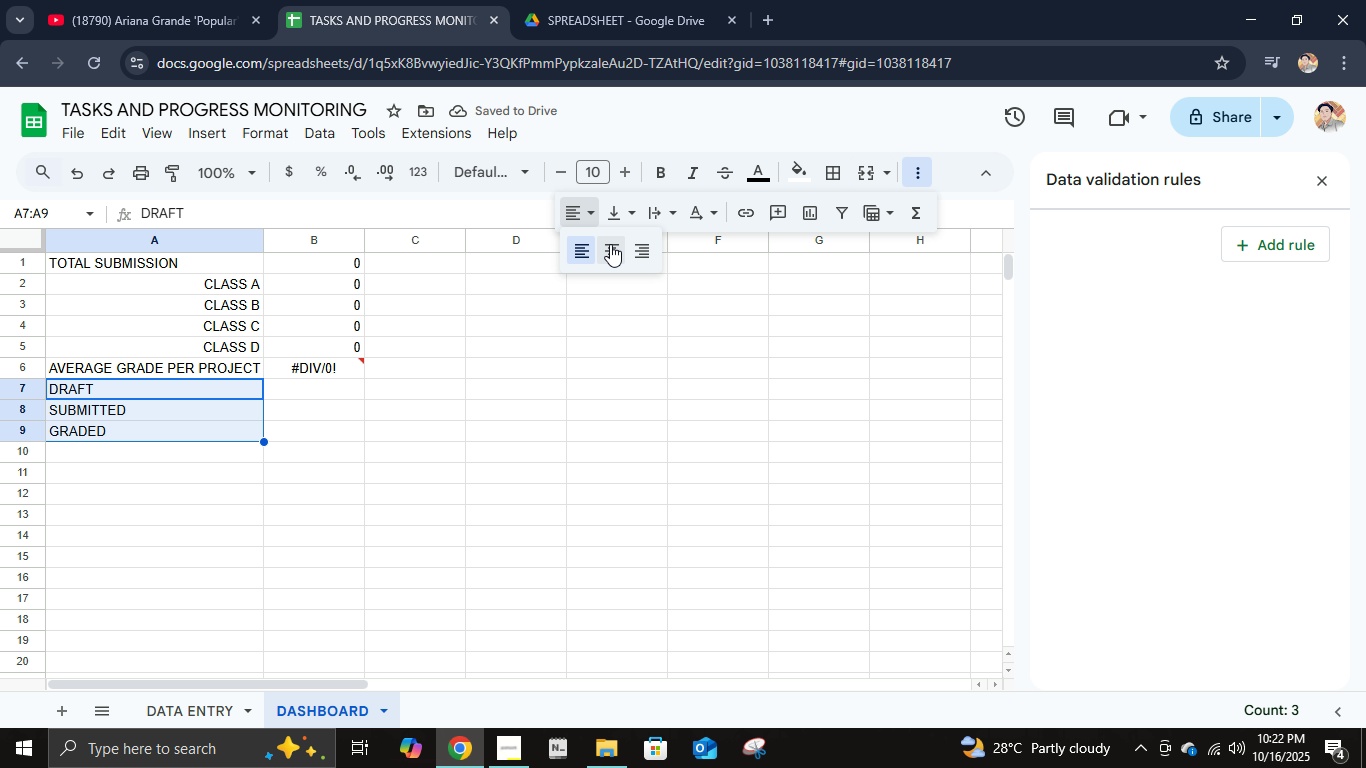 
left_click([638, 247])
 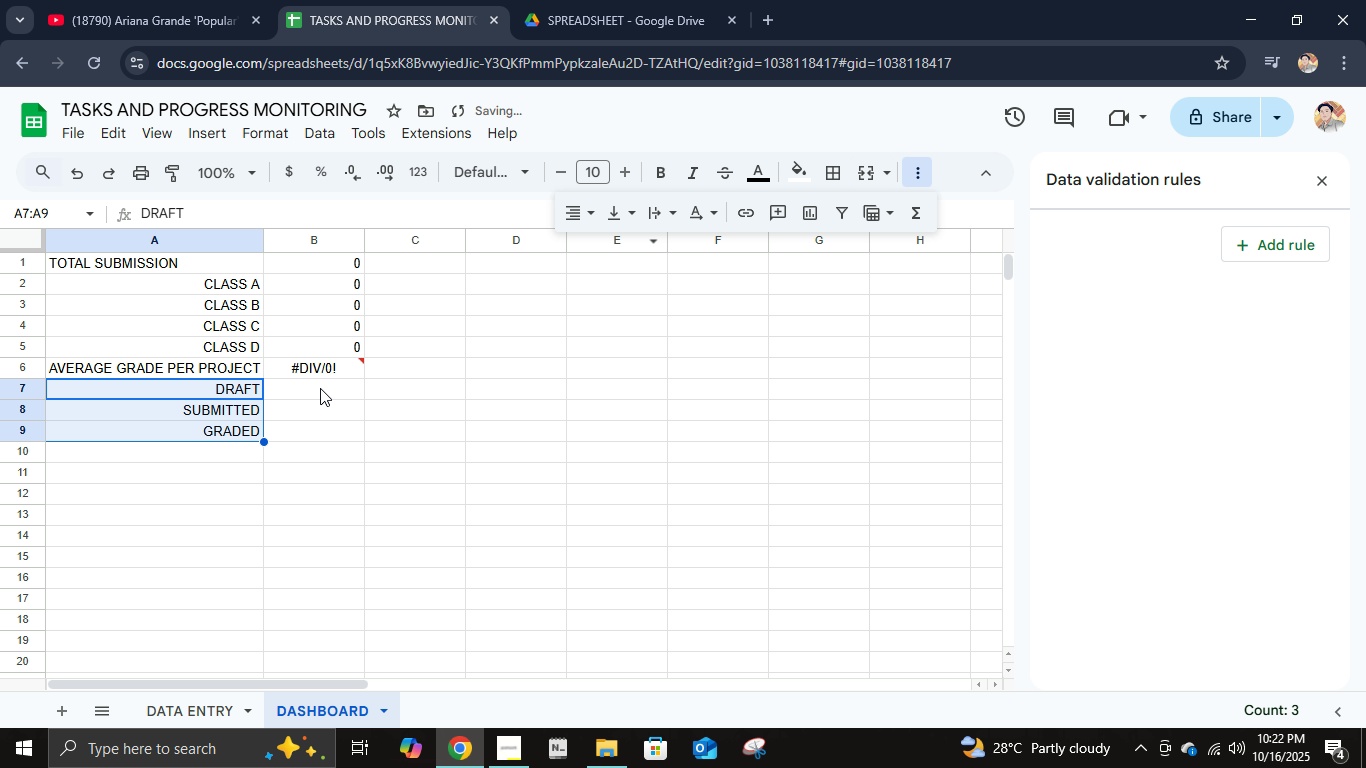 
left_click([320, 387])
 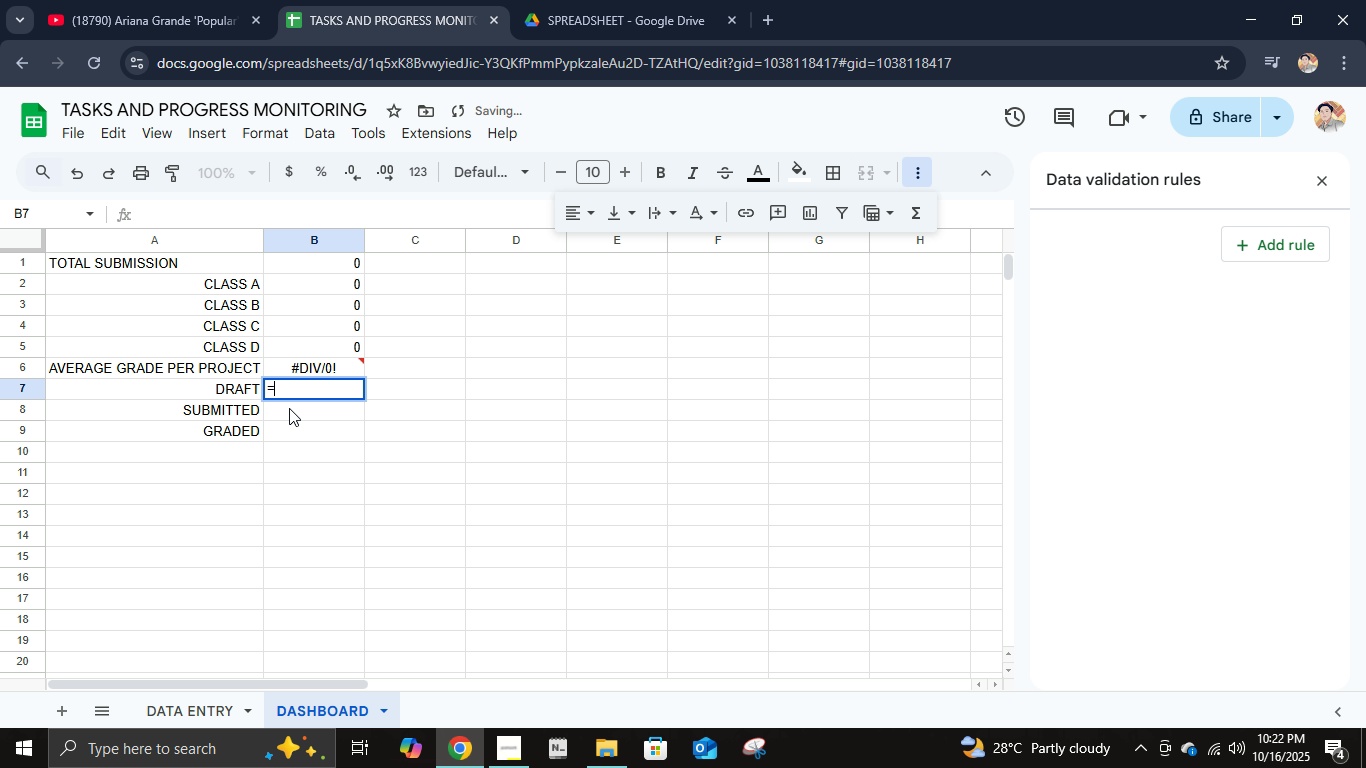 
type(=COUMN)
key(Backspace)
key(Backspace)
type(NTIF('DATAENTRY")
key(Backspace)
type('! )
key(Backspace)
type(E:E, DA)
key(Backspace)
type(RAFT)
key(Backspace)
key(Backspace)
key(Backspace)
key(Backspace)
key(Backspace)
type("F)
key(Backspace)
type(DRAFT:)
key(Backspace)
type("))
 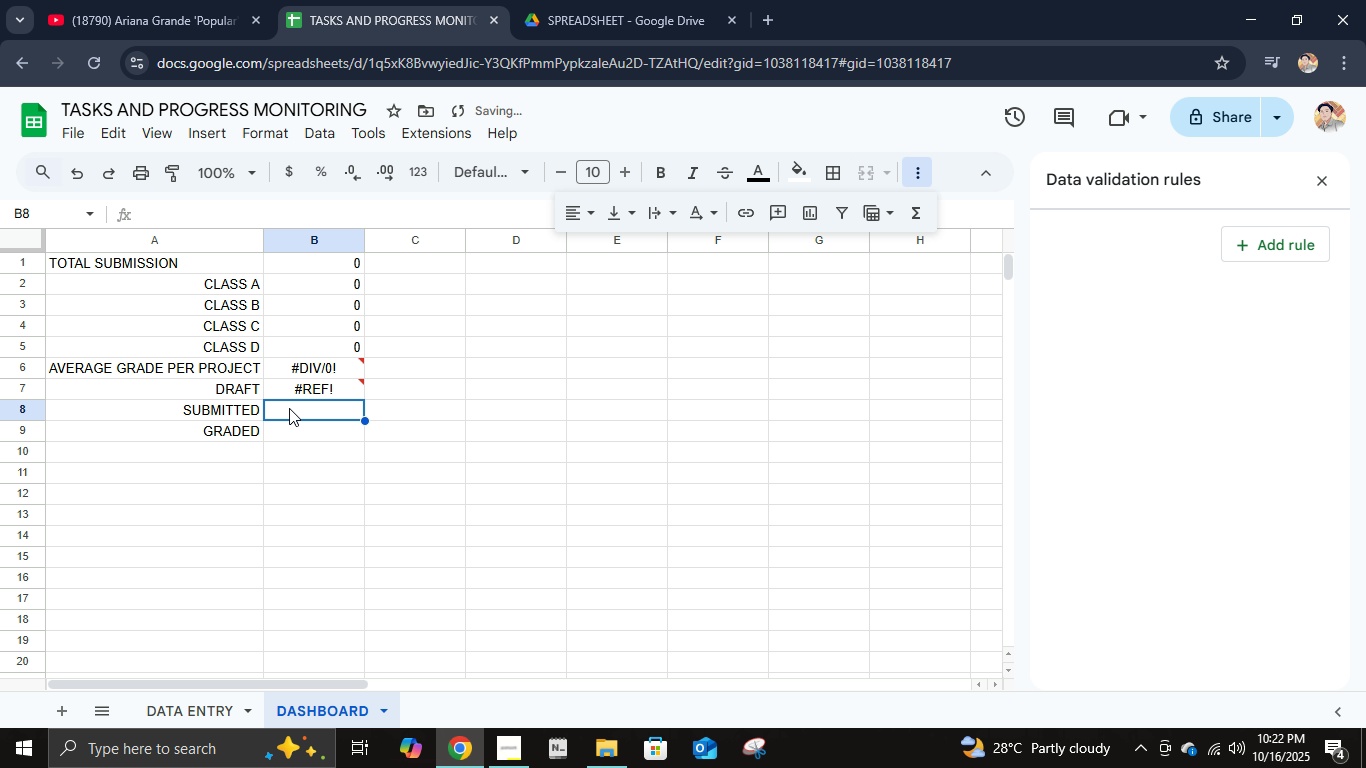 
 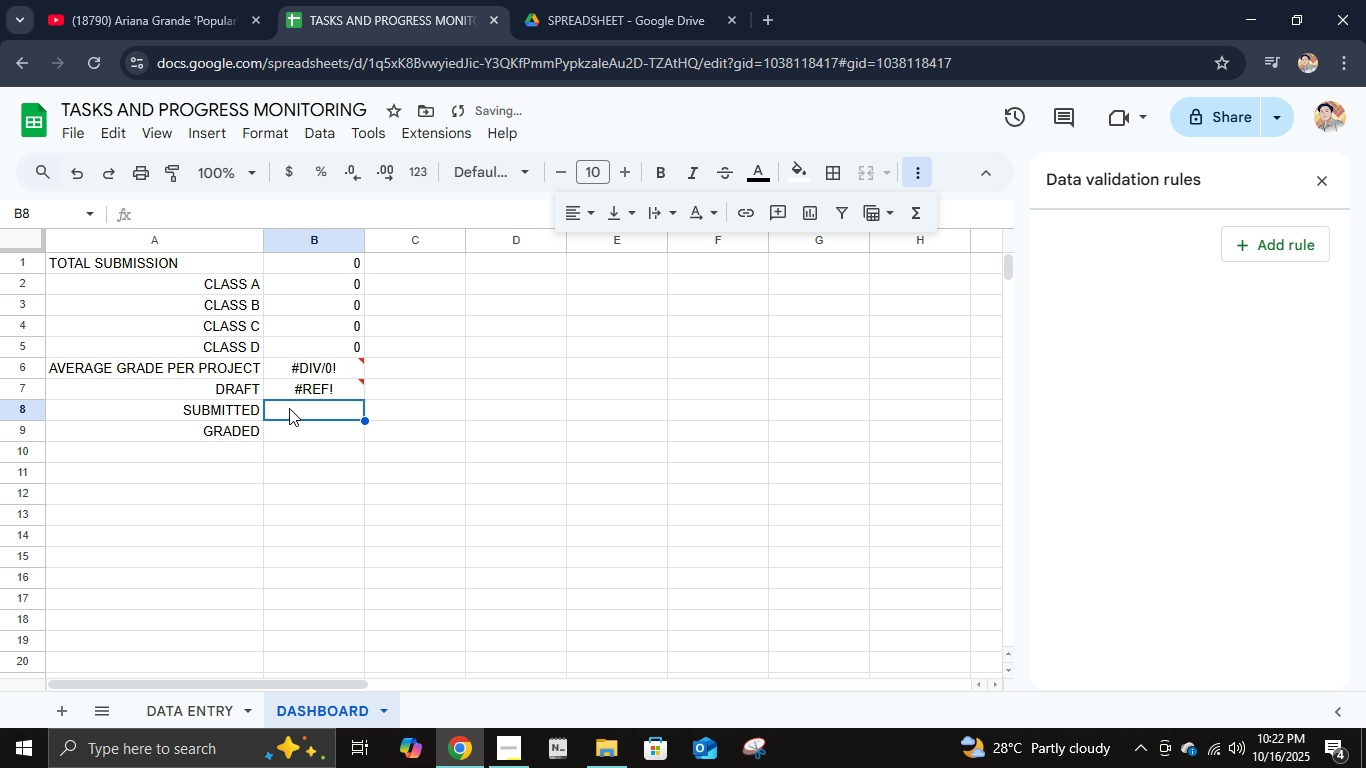 
key(Enter)
 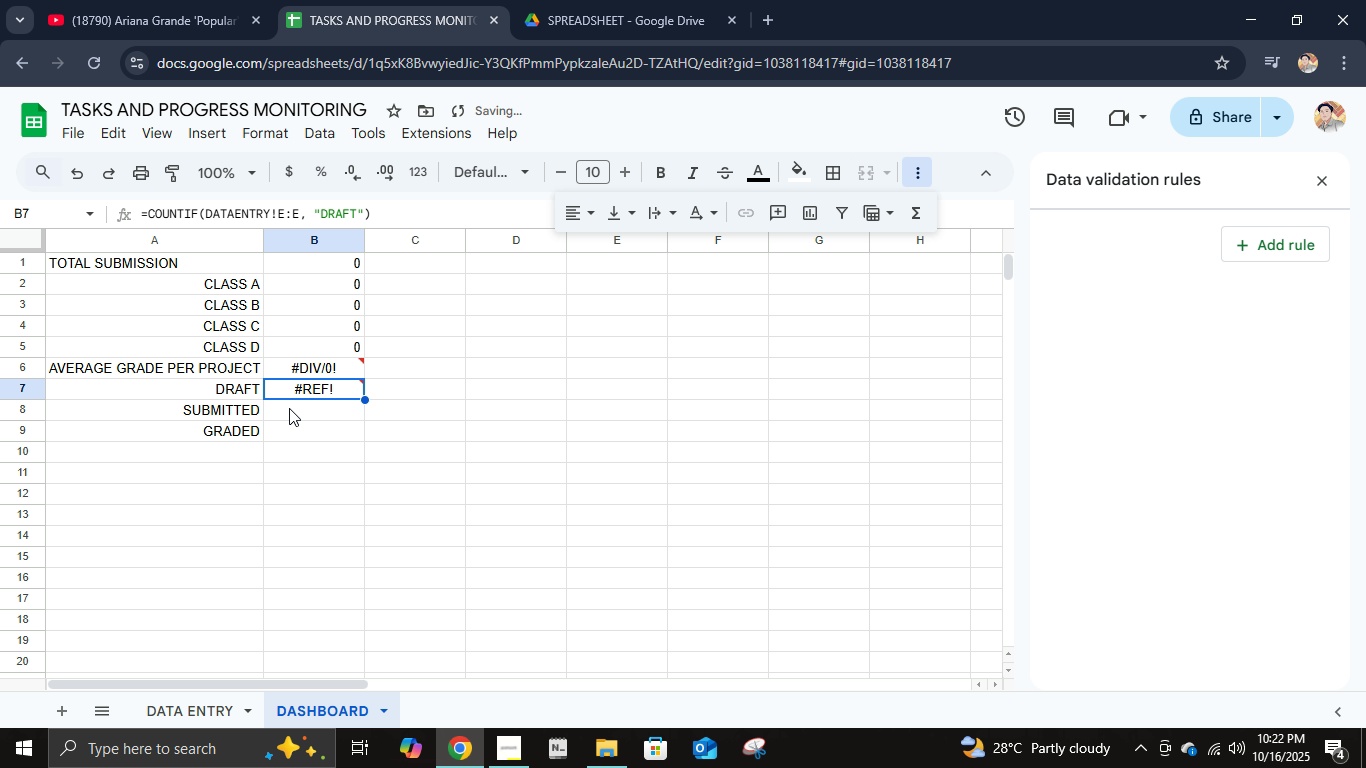 
key(ArrowUp)
 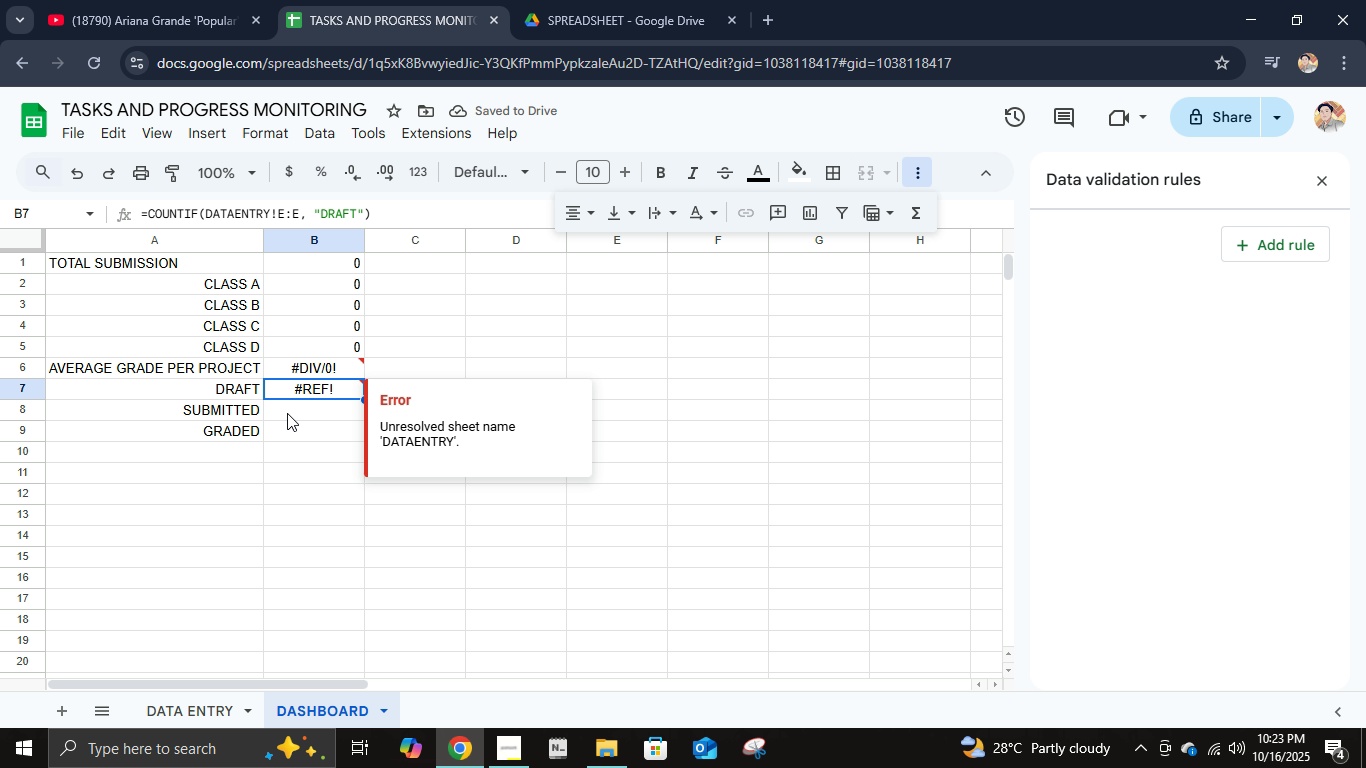 
left_click([236, 207])
 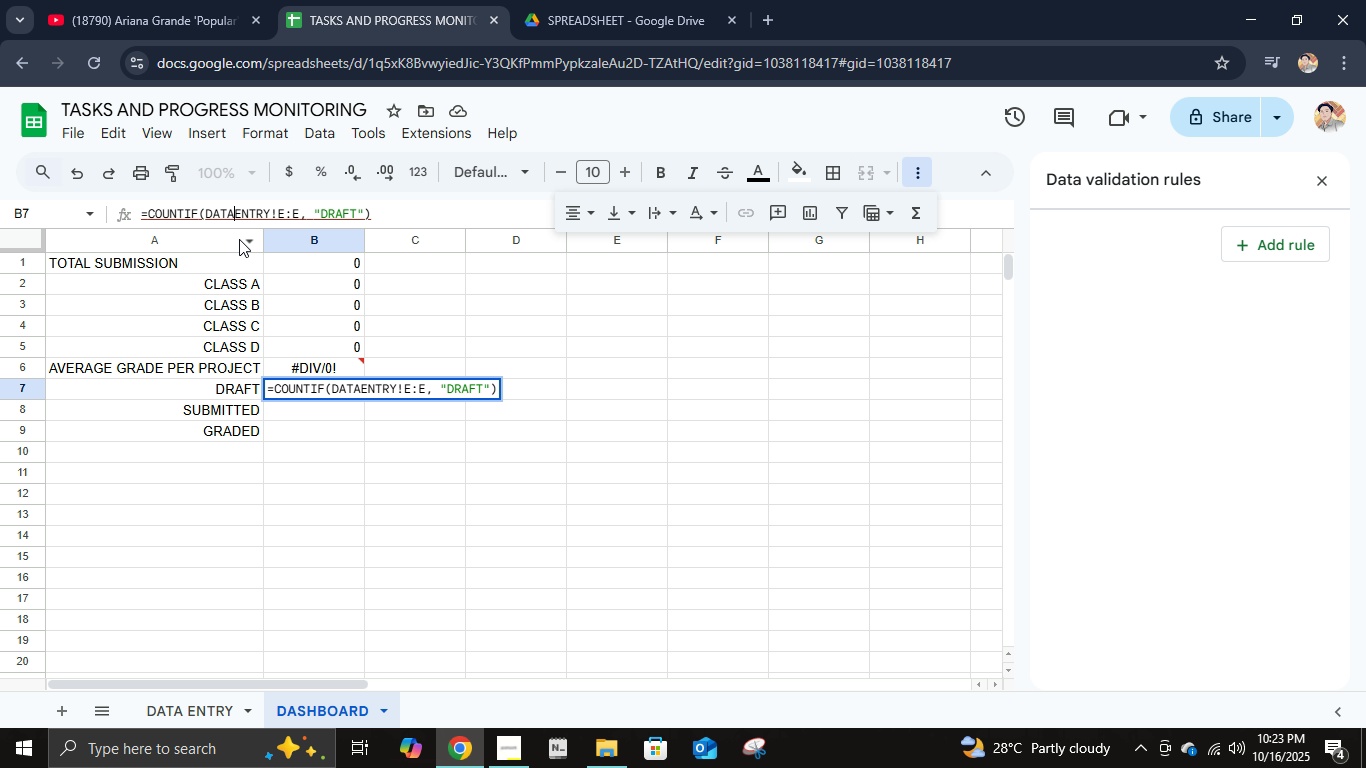 
key(Space)
 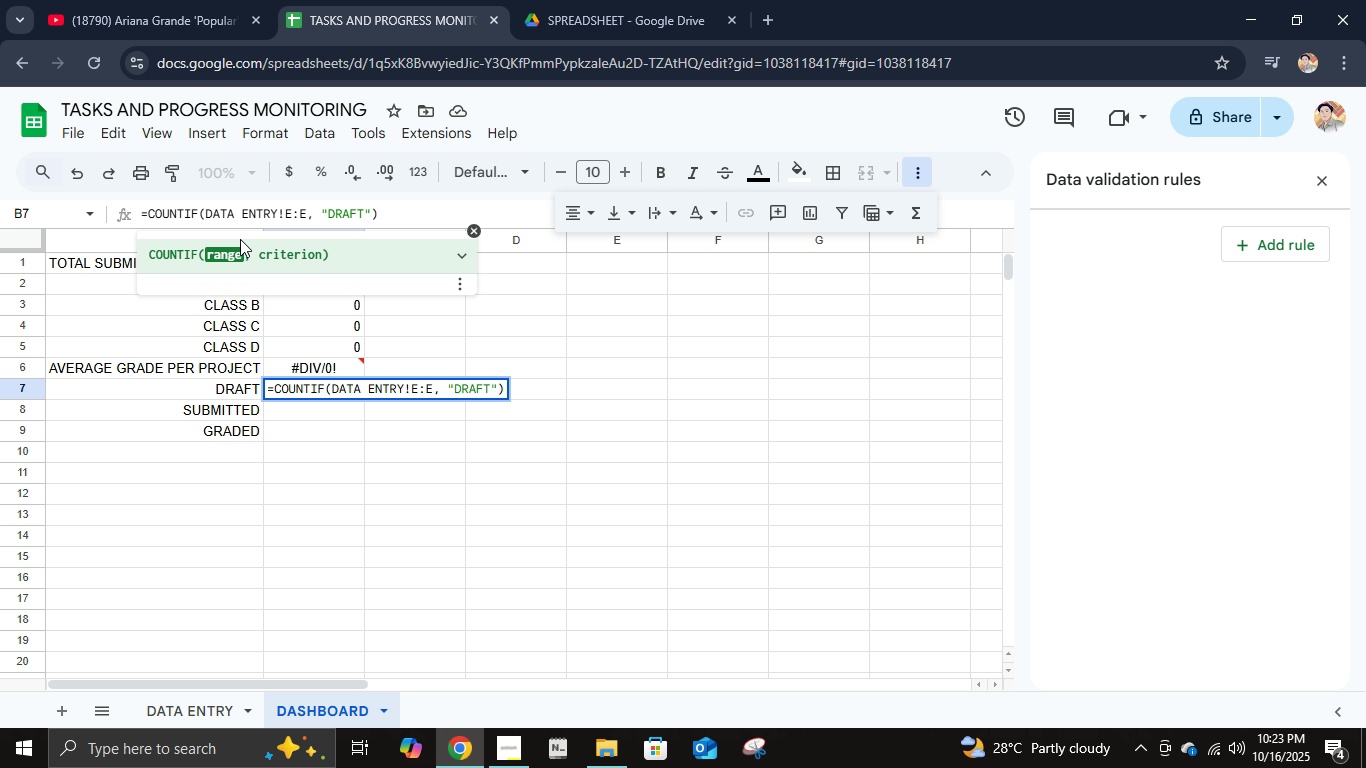 
key(Enter)
 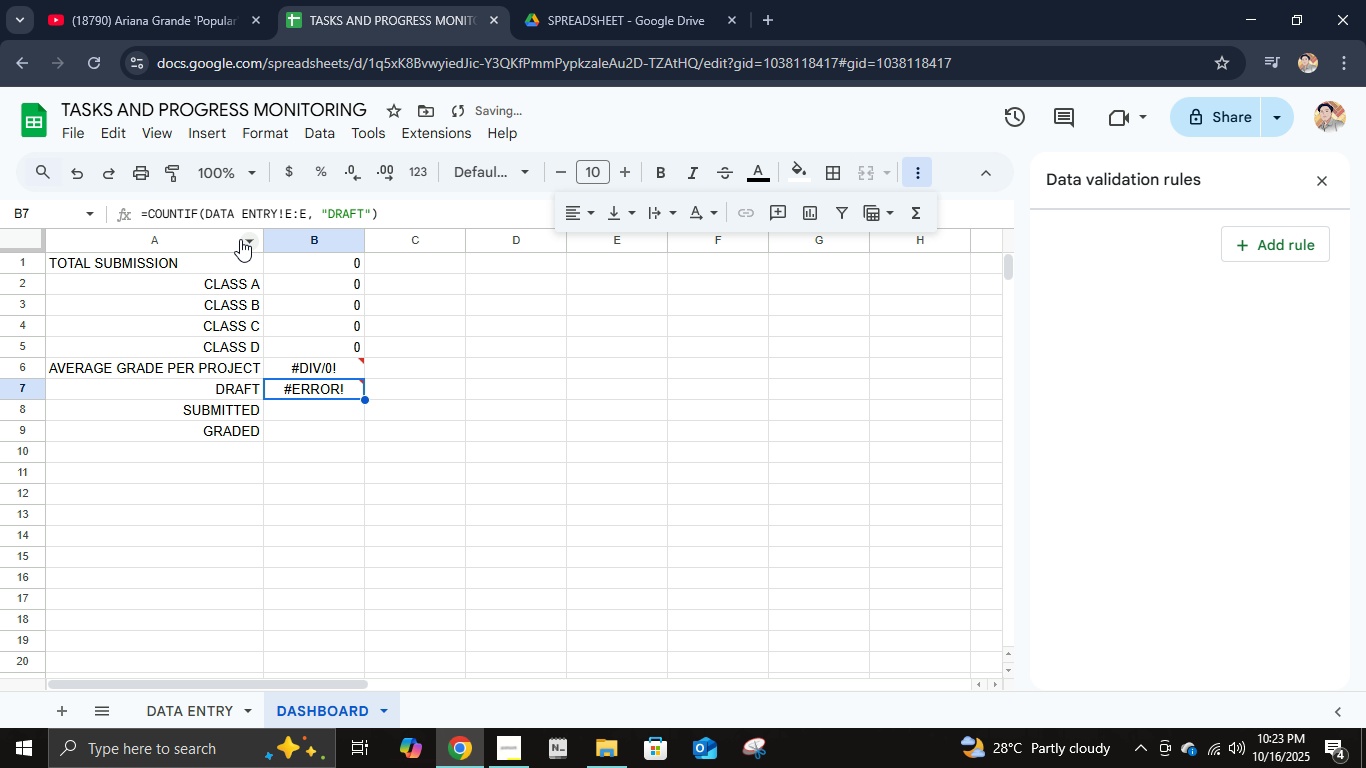 
key(ArrowUp)
 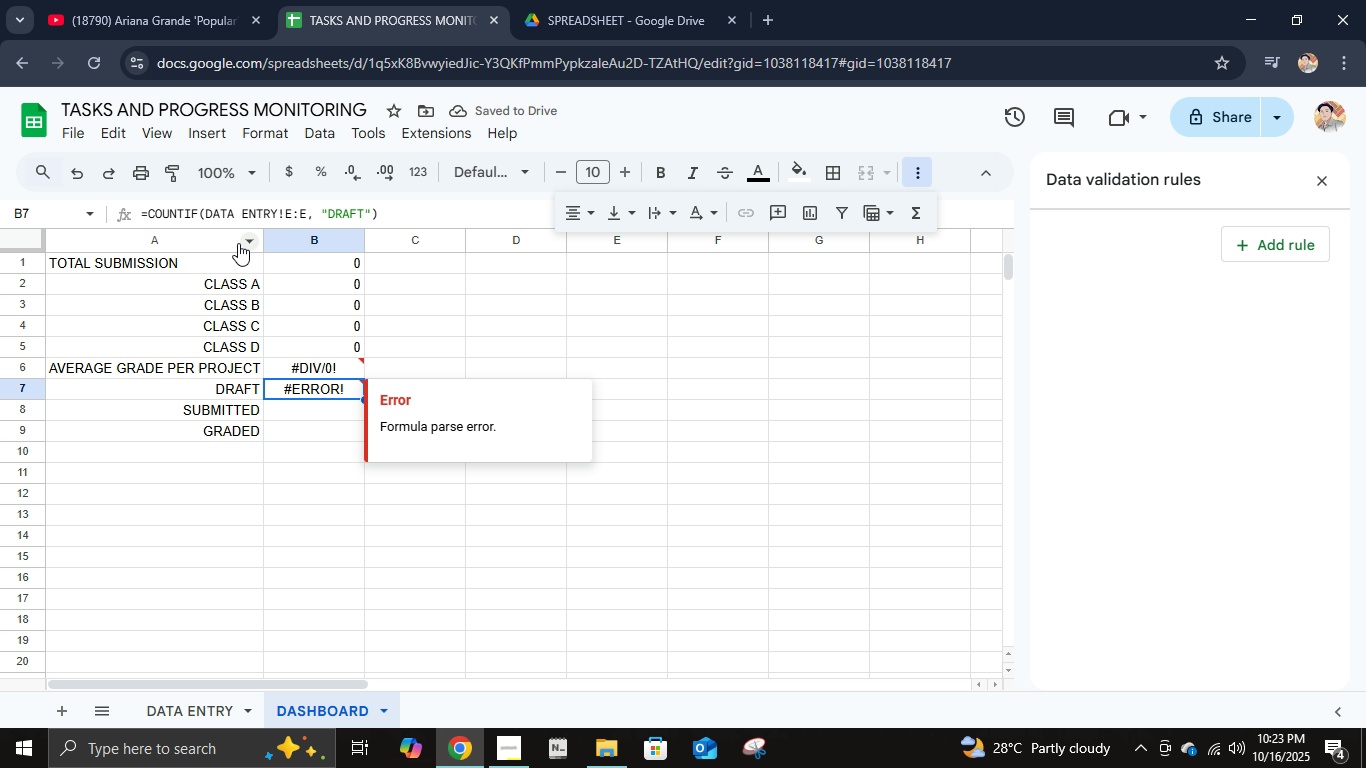 
left_click([237, 216])
 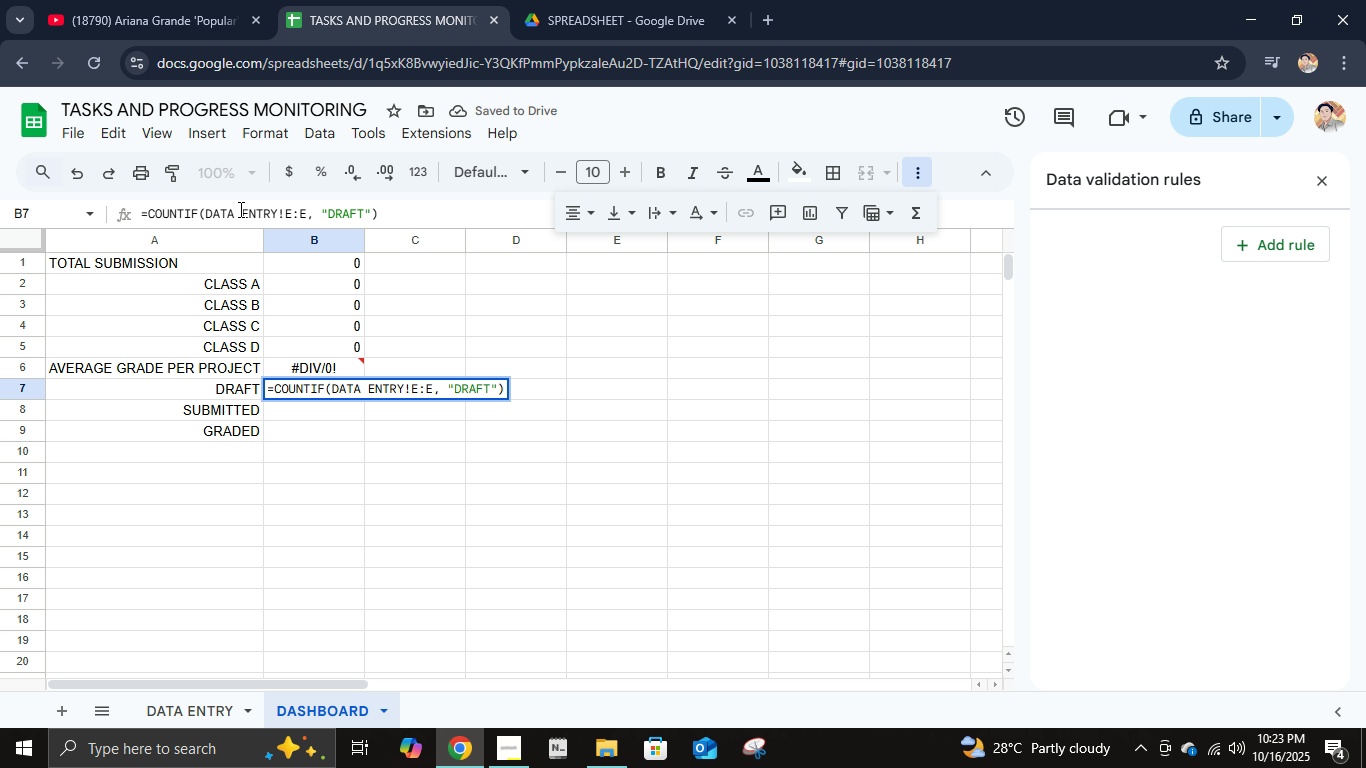 
left_click([236, 209])
 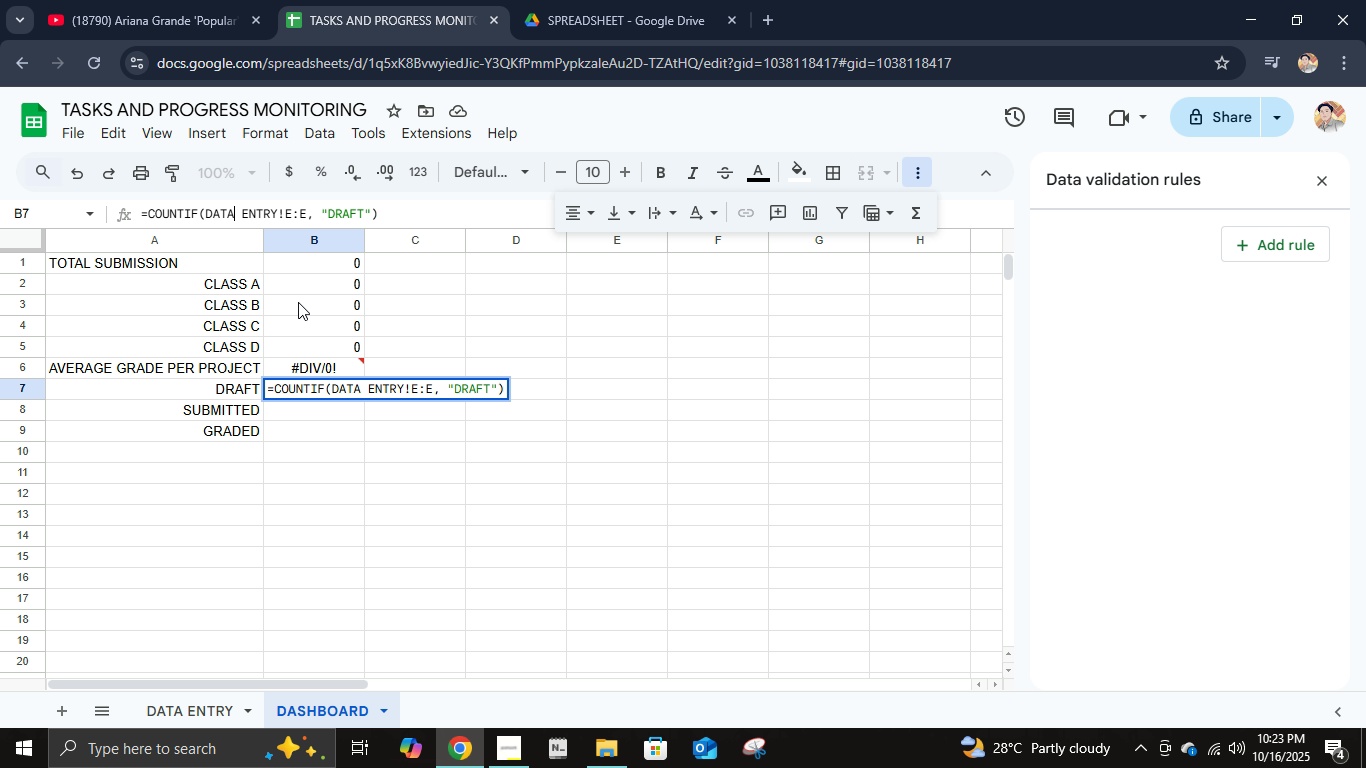 
key(ArrowRight)
 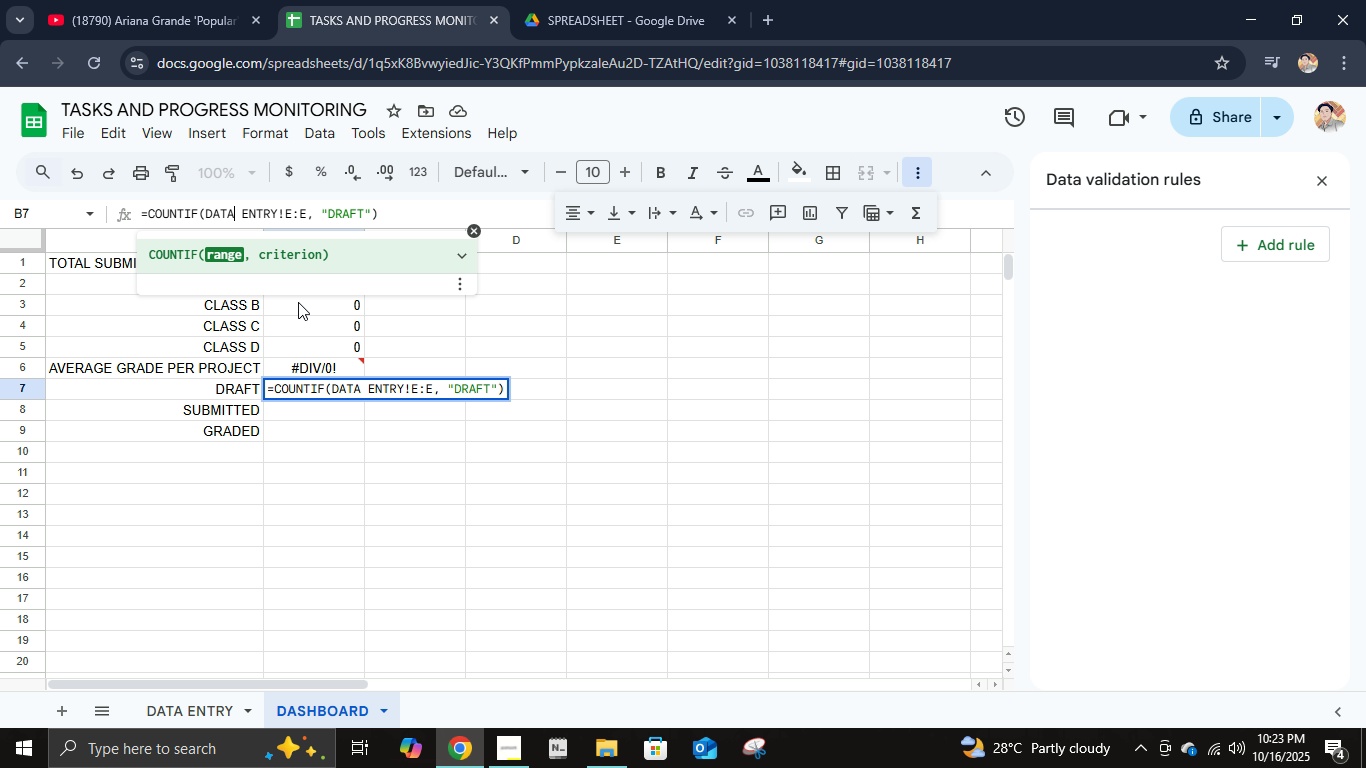 
key(ArrowLeft)
 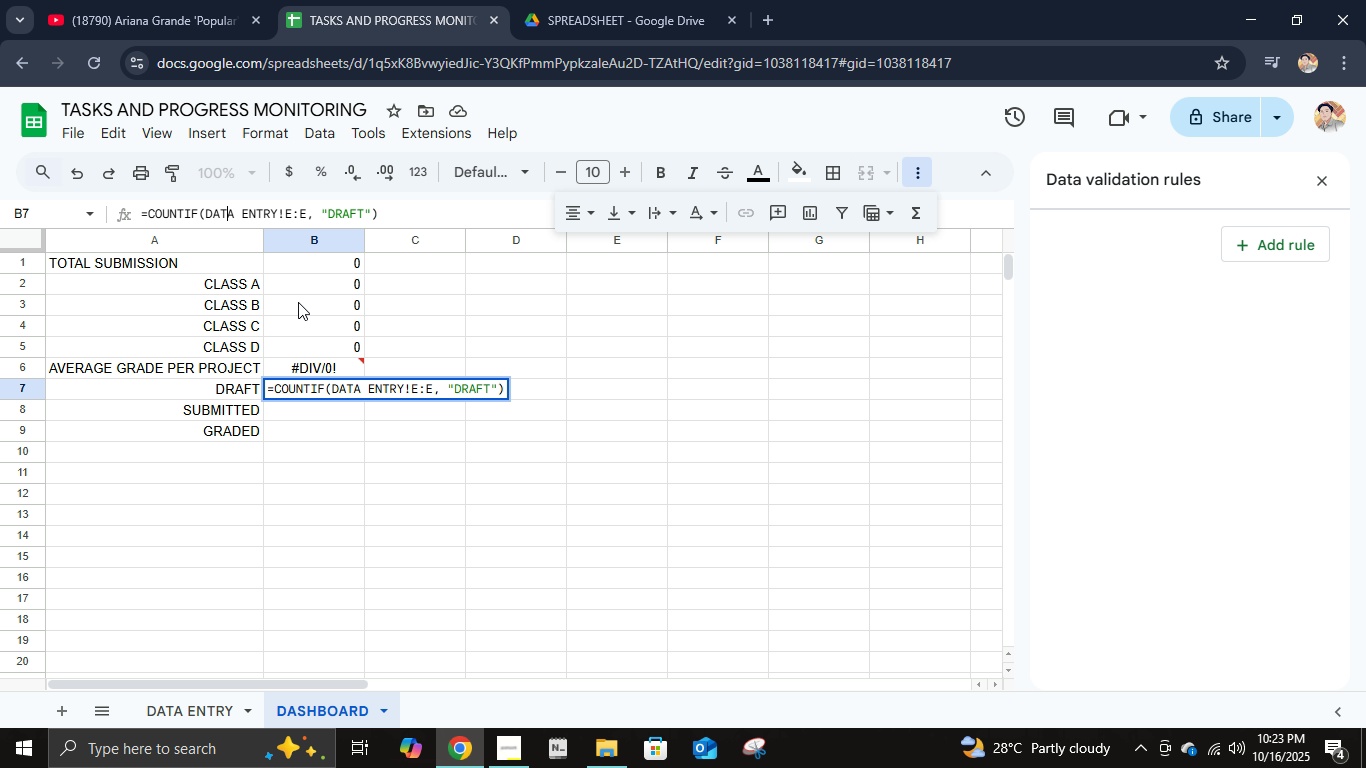 
key(ArrowLeft)
 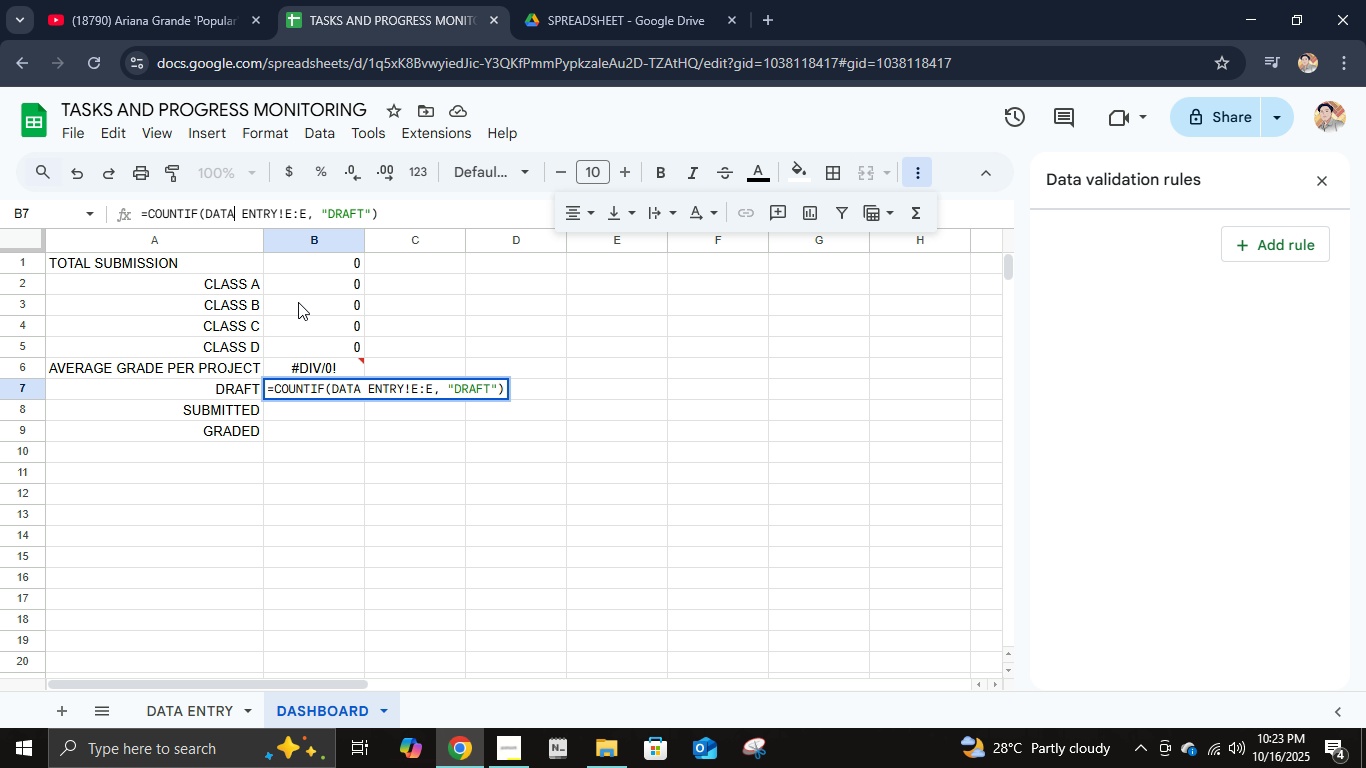 
key(ArrowRight)
 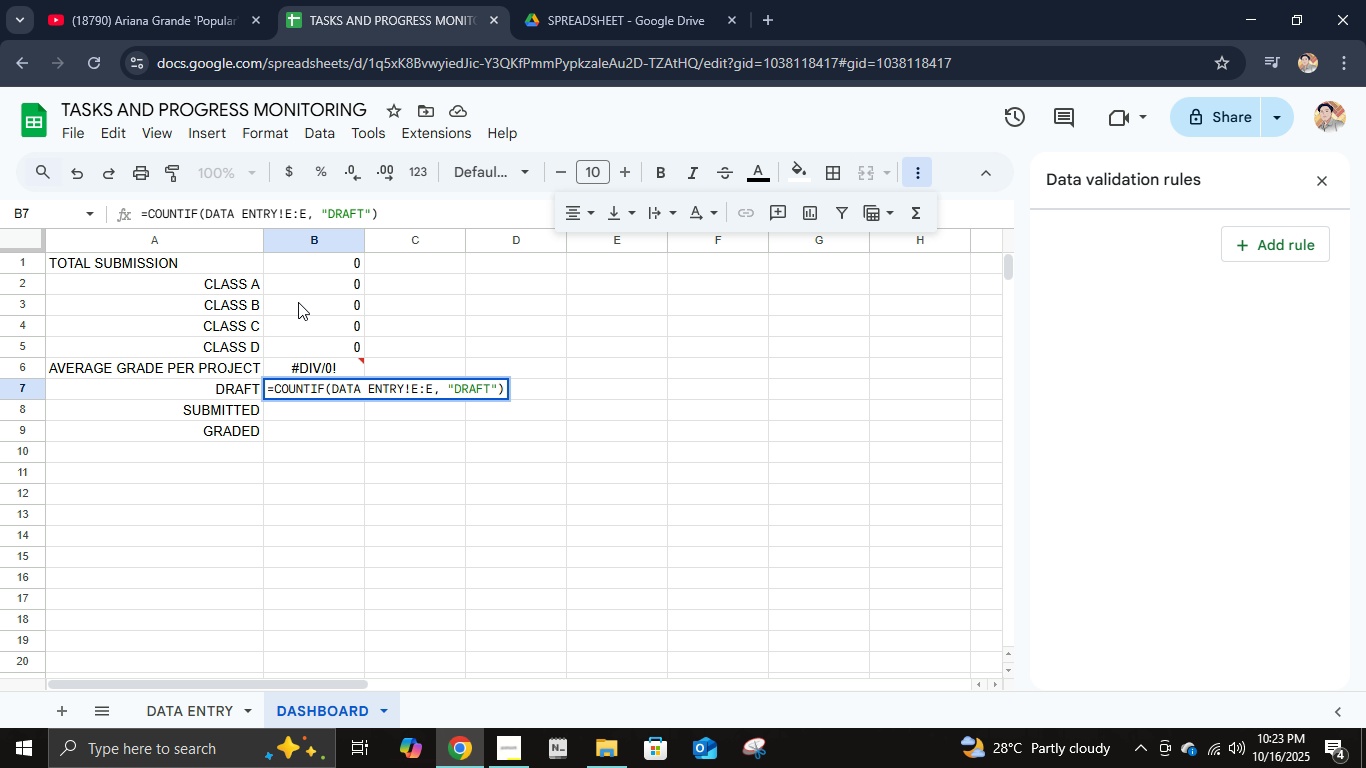 
key(ArrowLeft)
 